 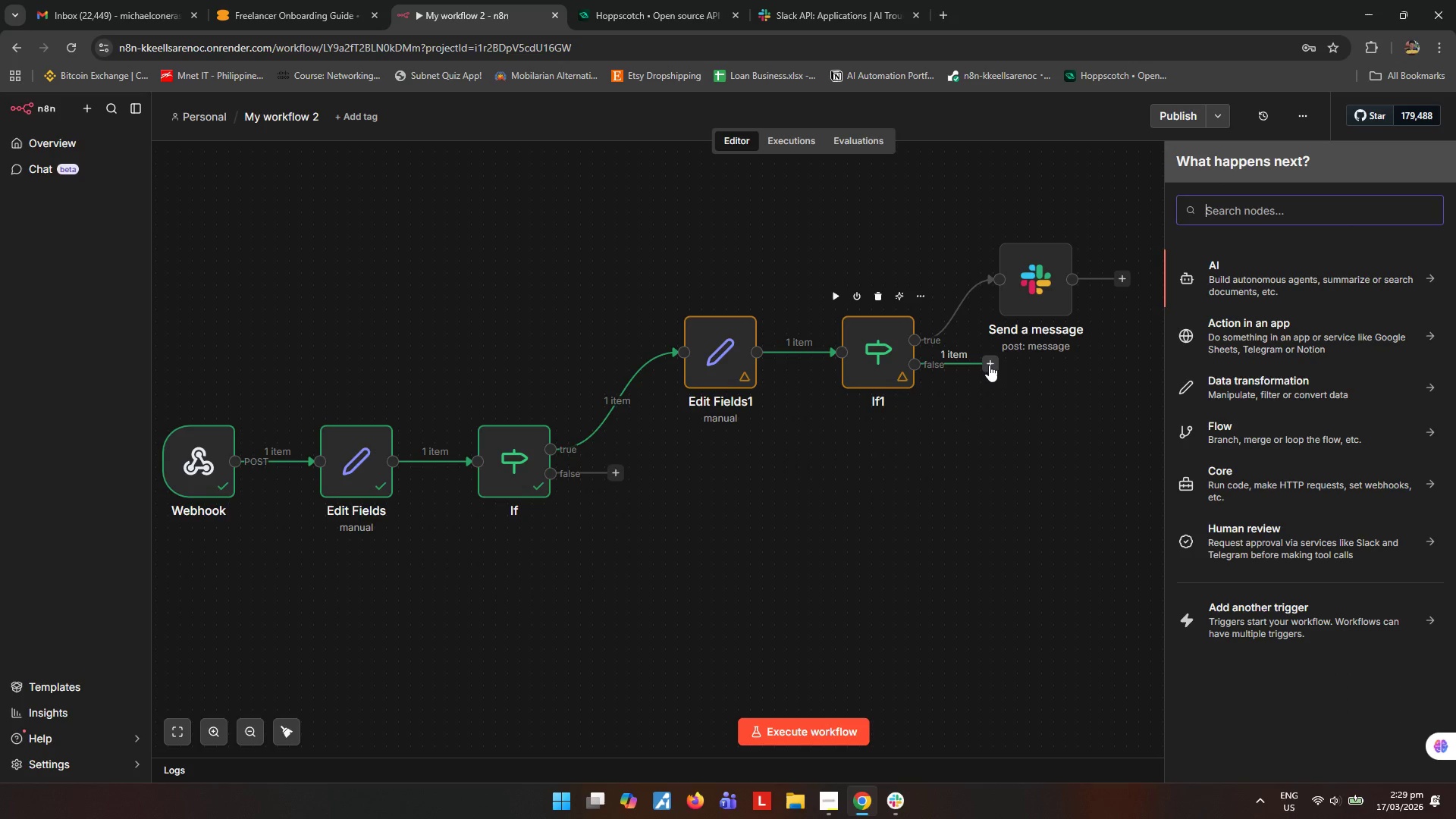 
type(slack)
 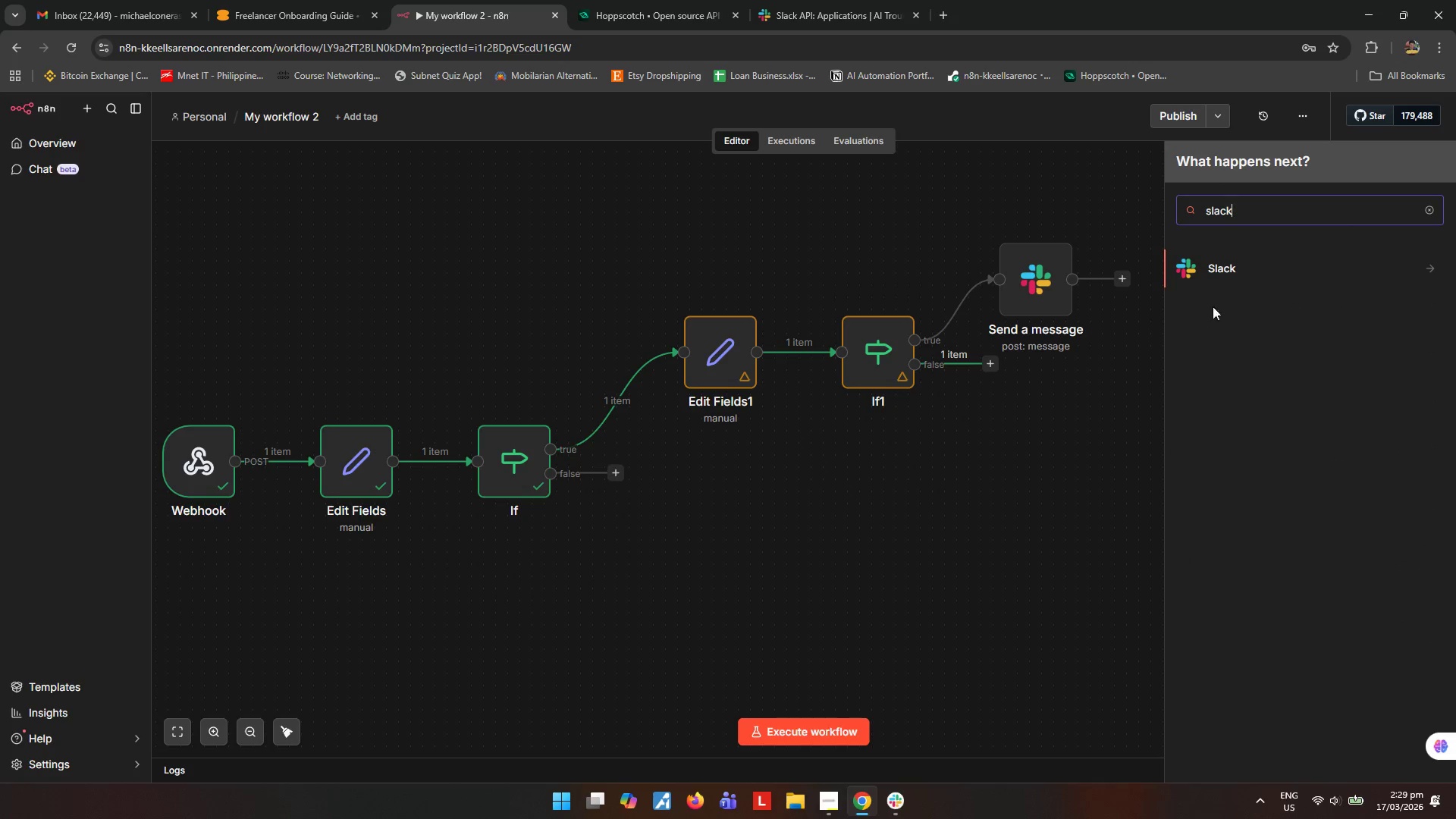 
left_click([1261, 265])
 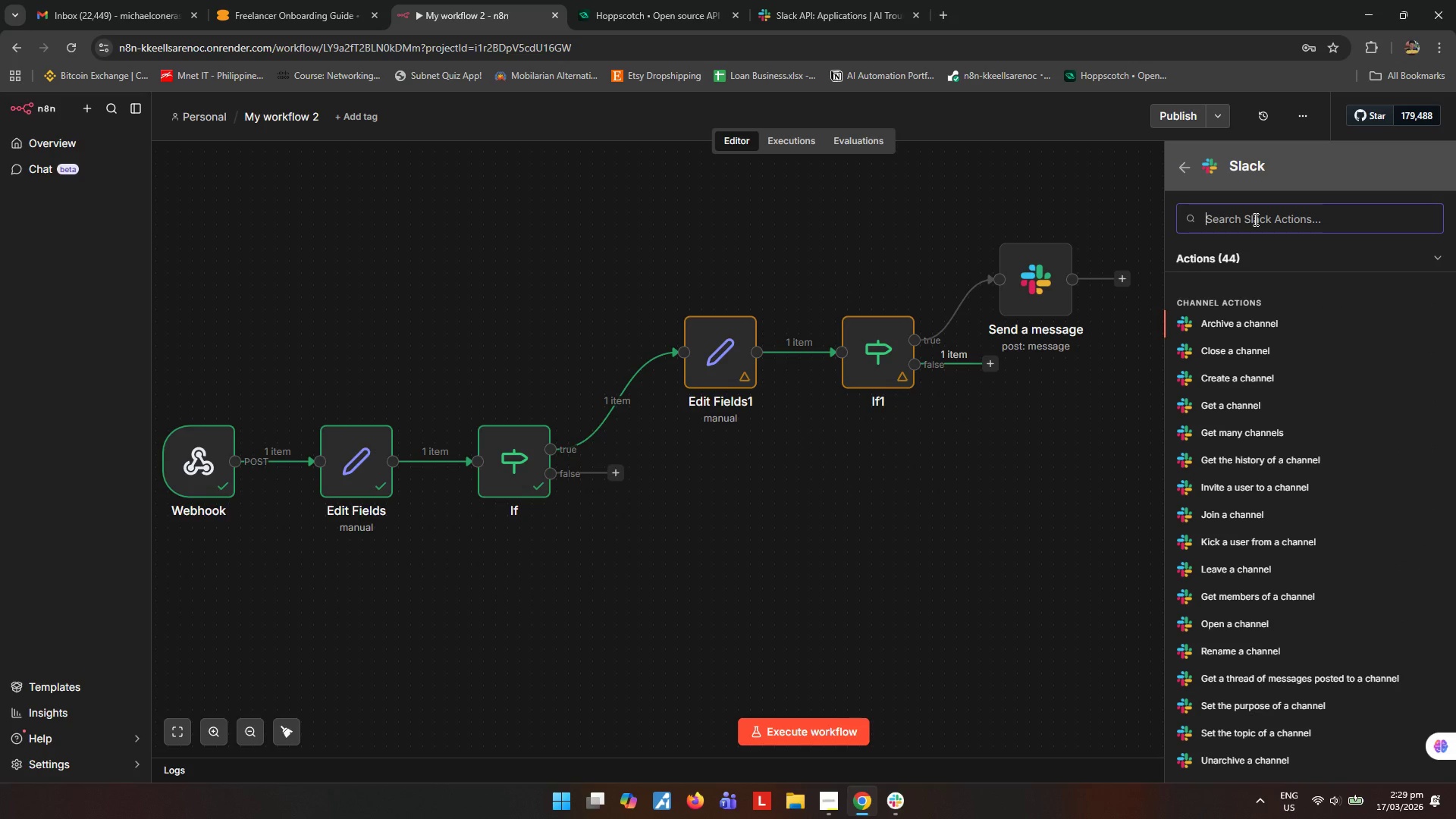 
type(send)
 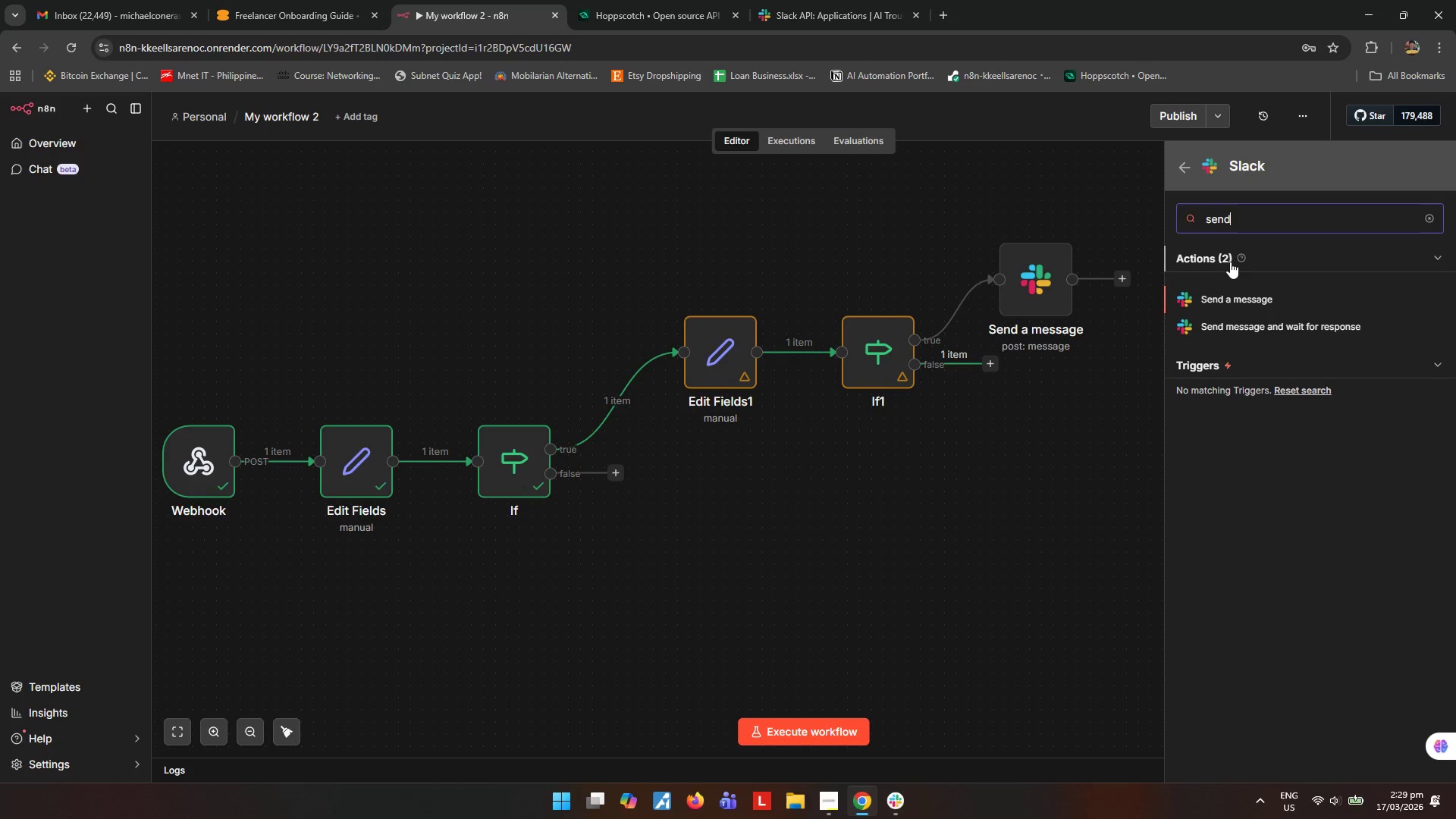 
left_click([1242, 290])
 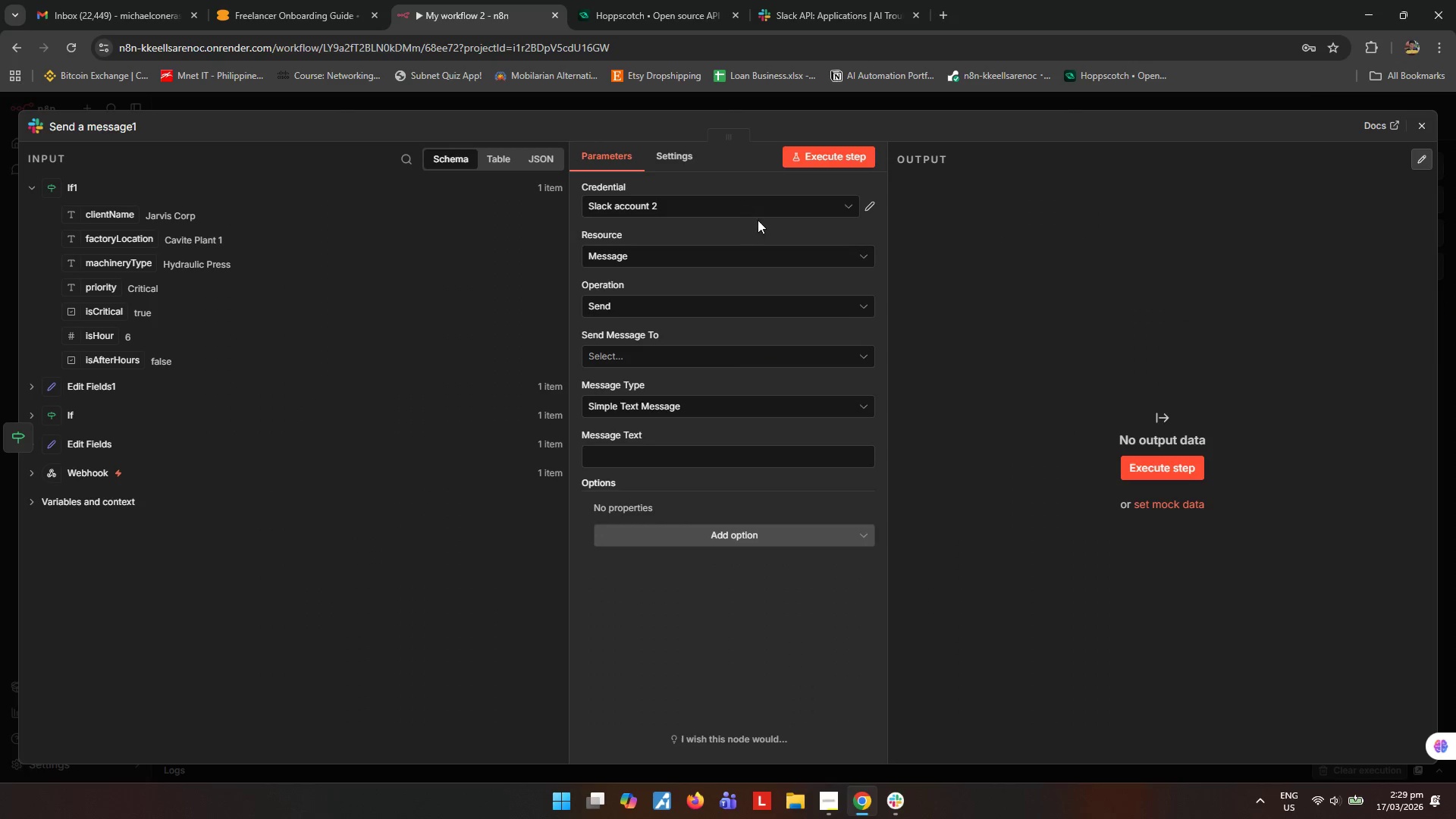 
mouse_move([780, 328])
 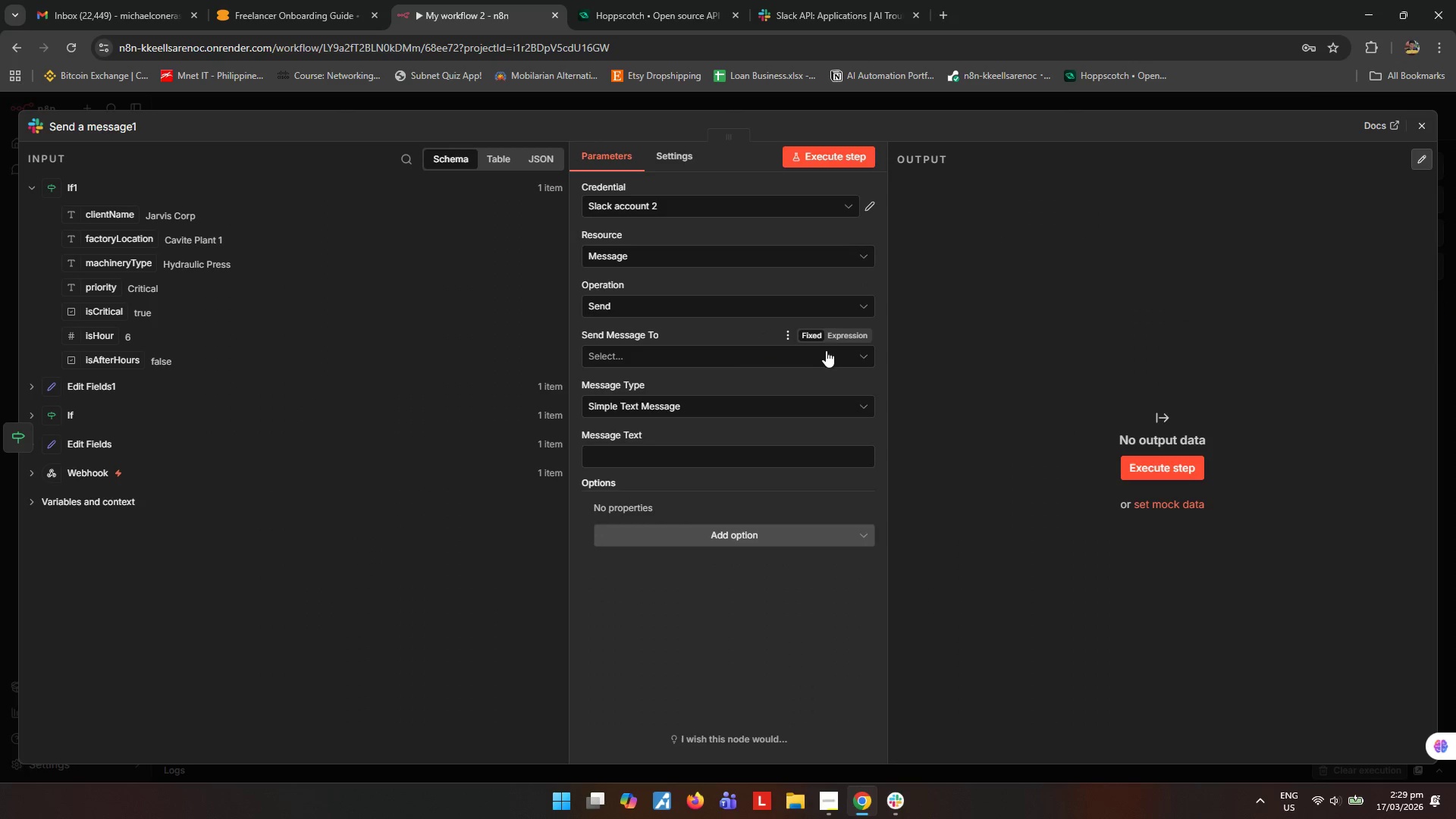 
left_click([824, 351])
 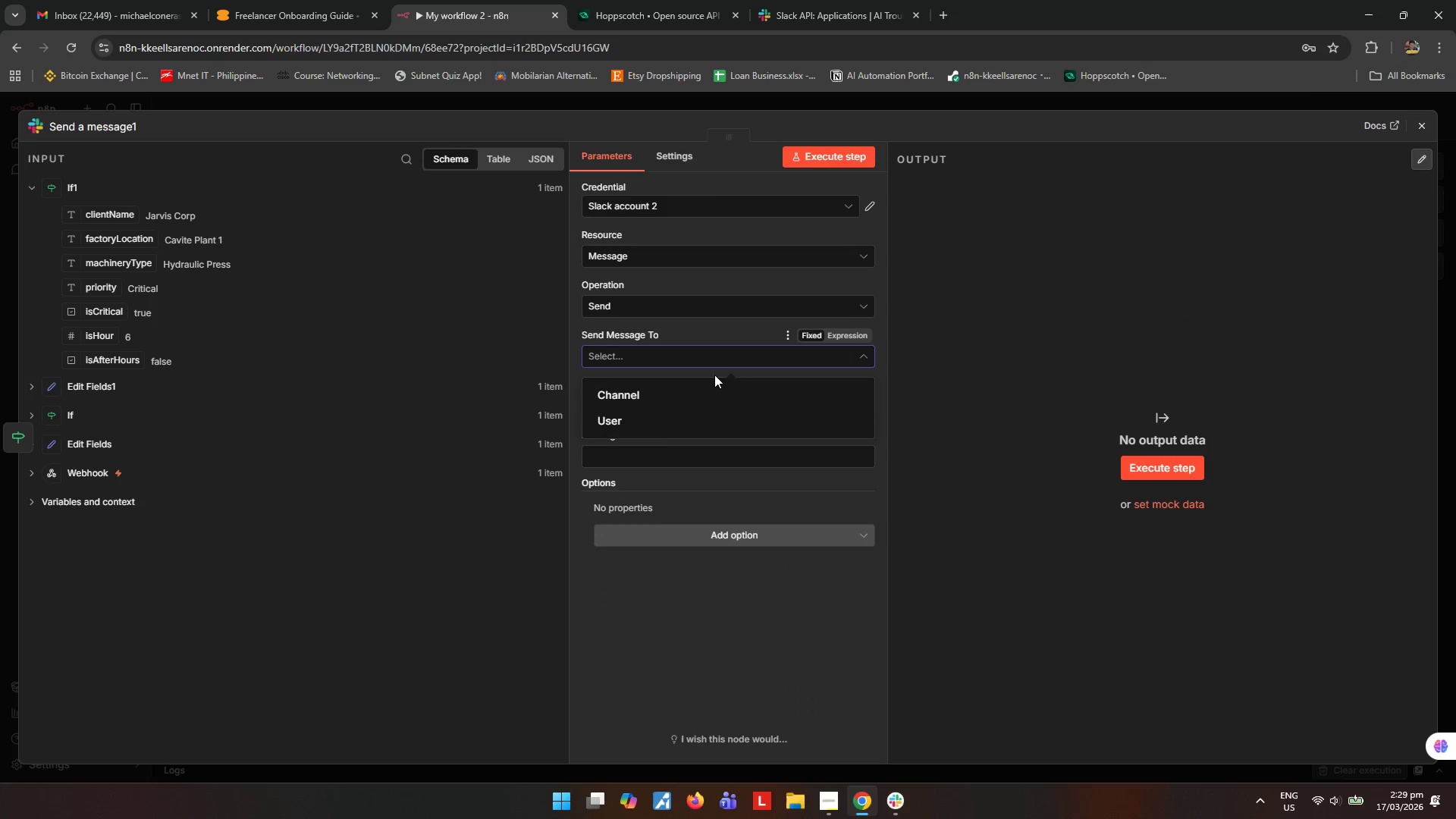 
left_click([673, 386])
 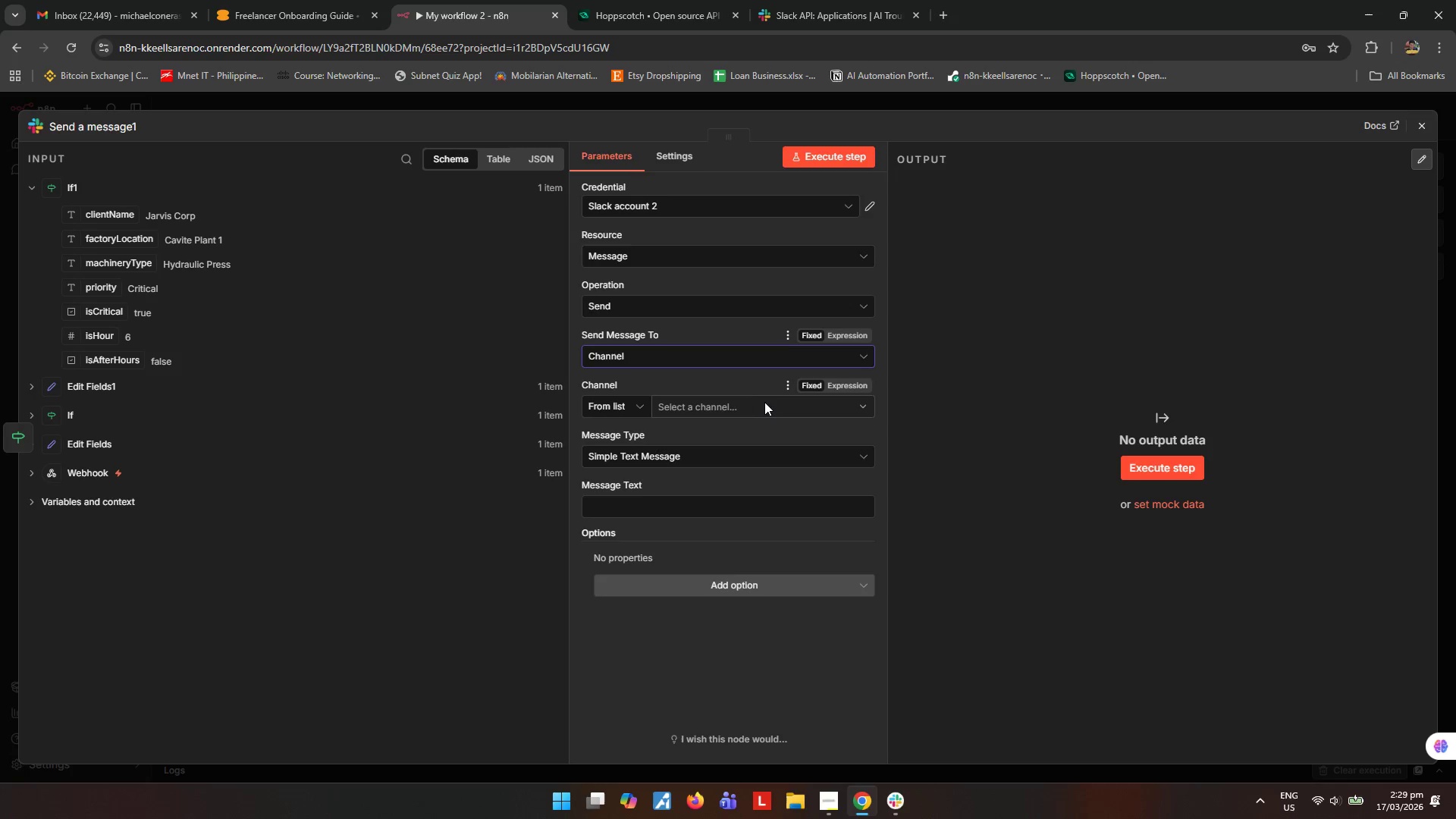 
left_click([782, 410])
 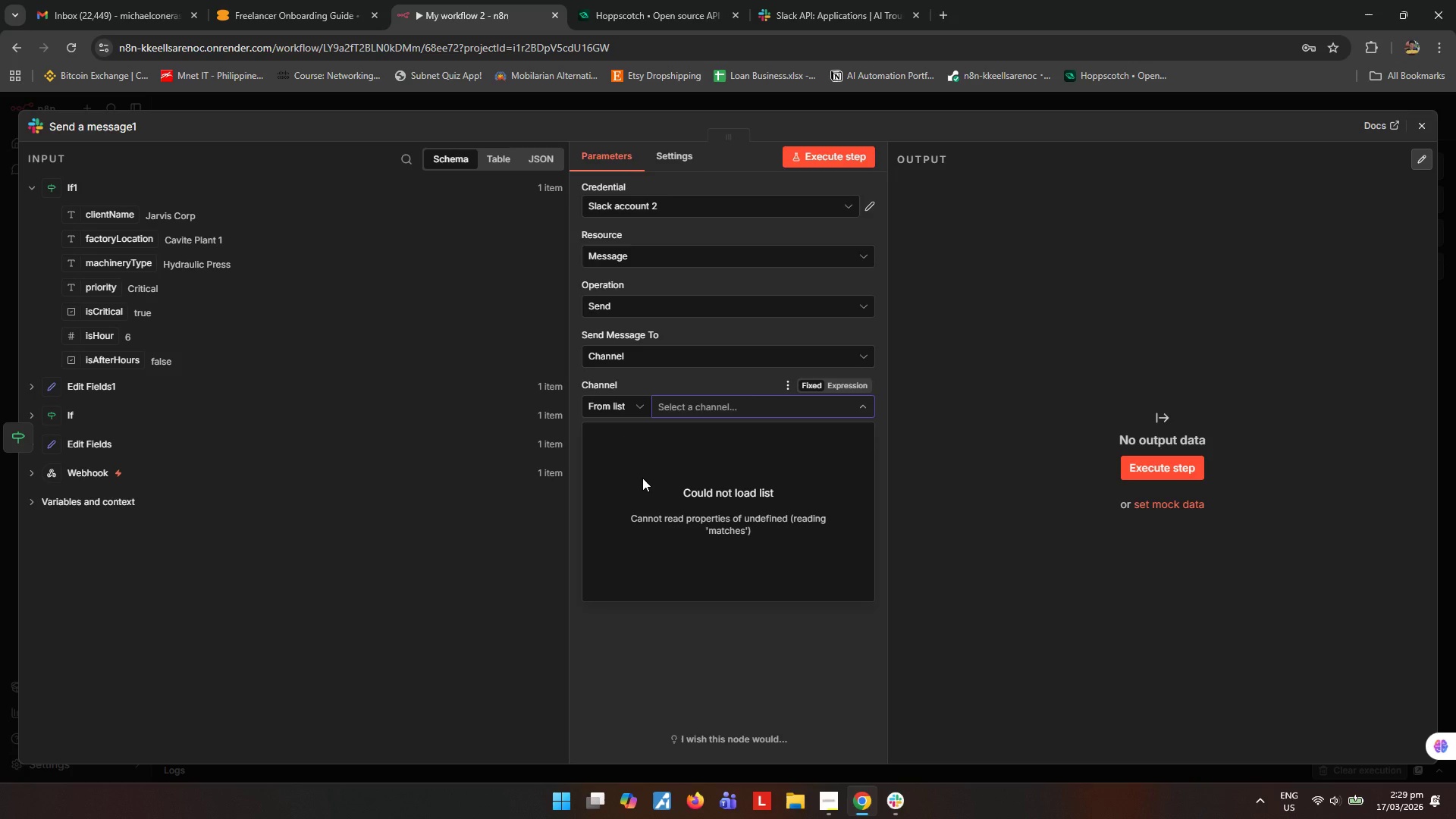 
left_click([952, 431])
 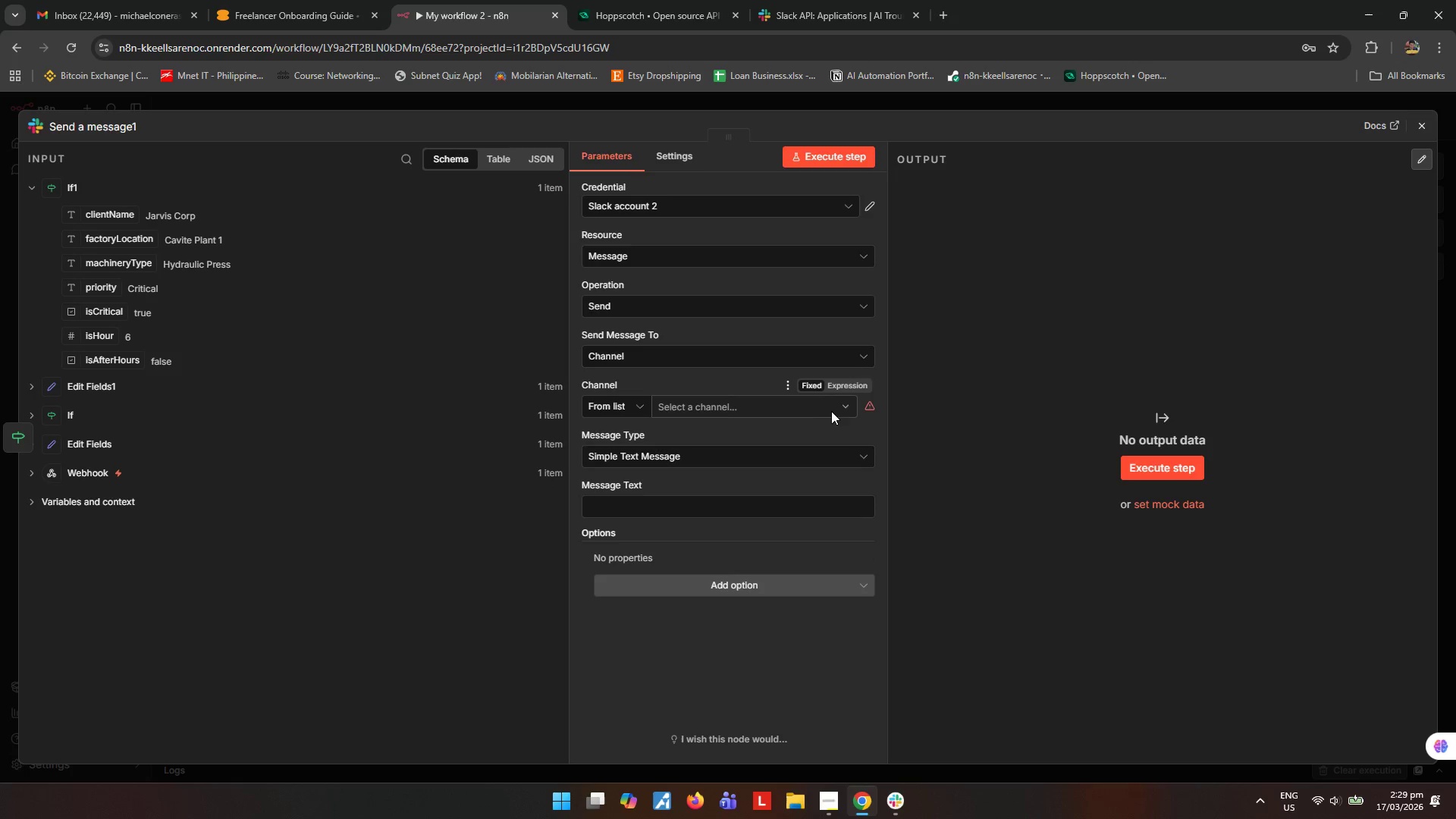 
left_click([837, 409])
 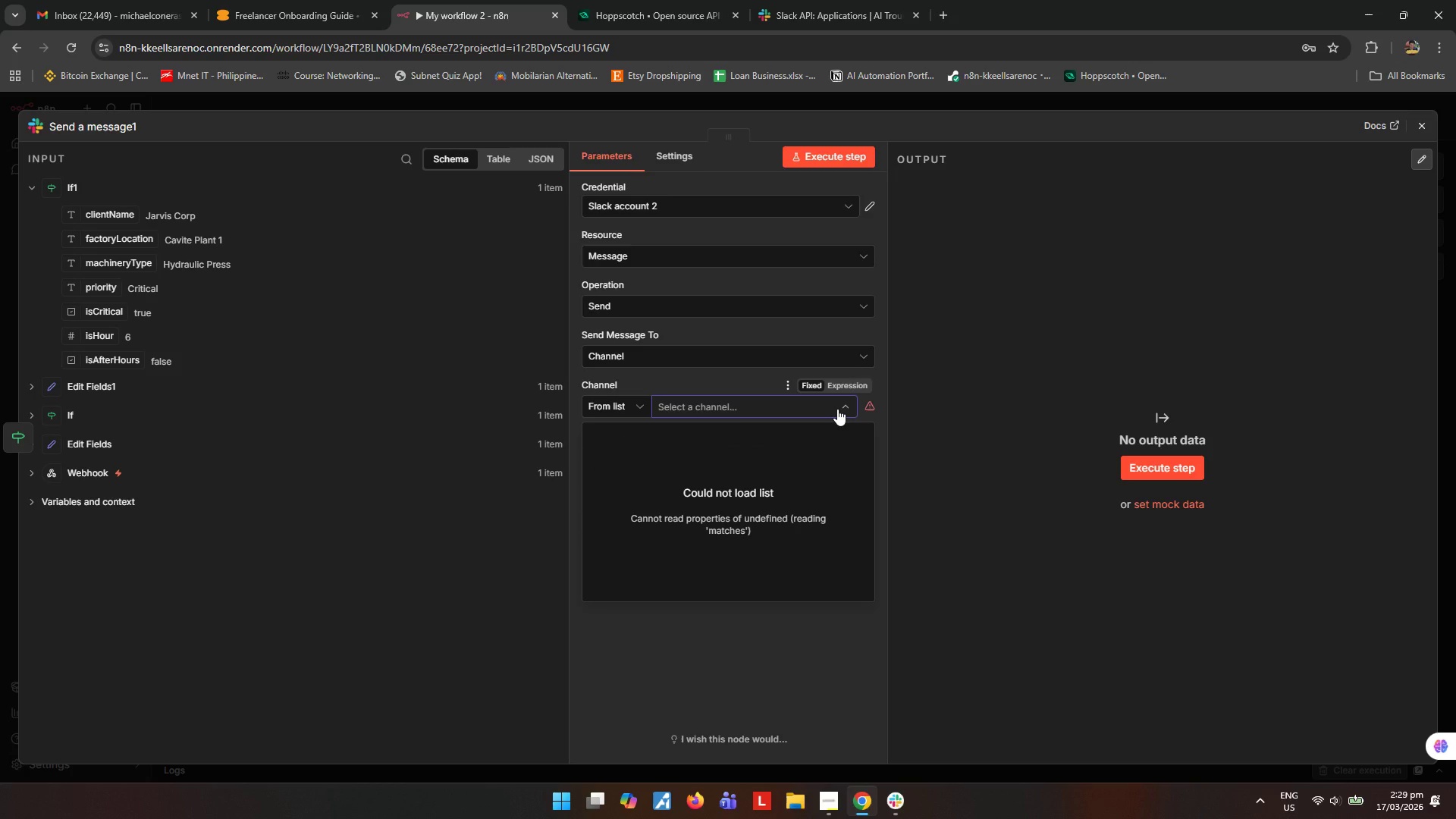 
left_click([1017, 375])
 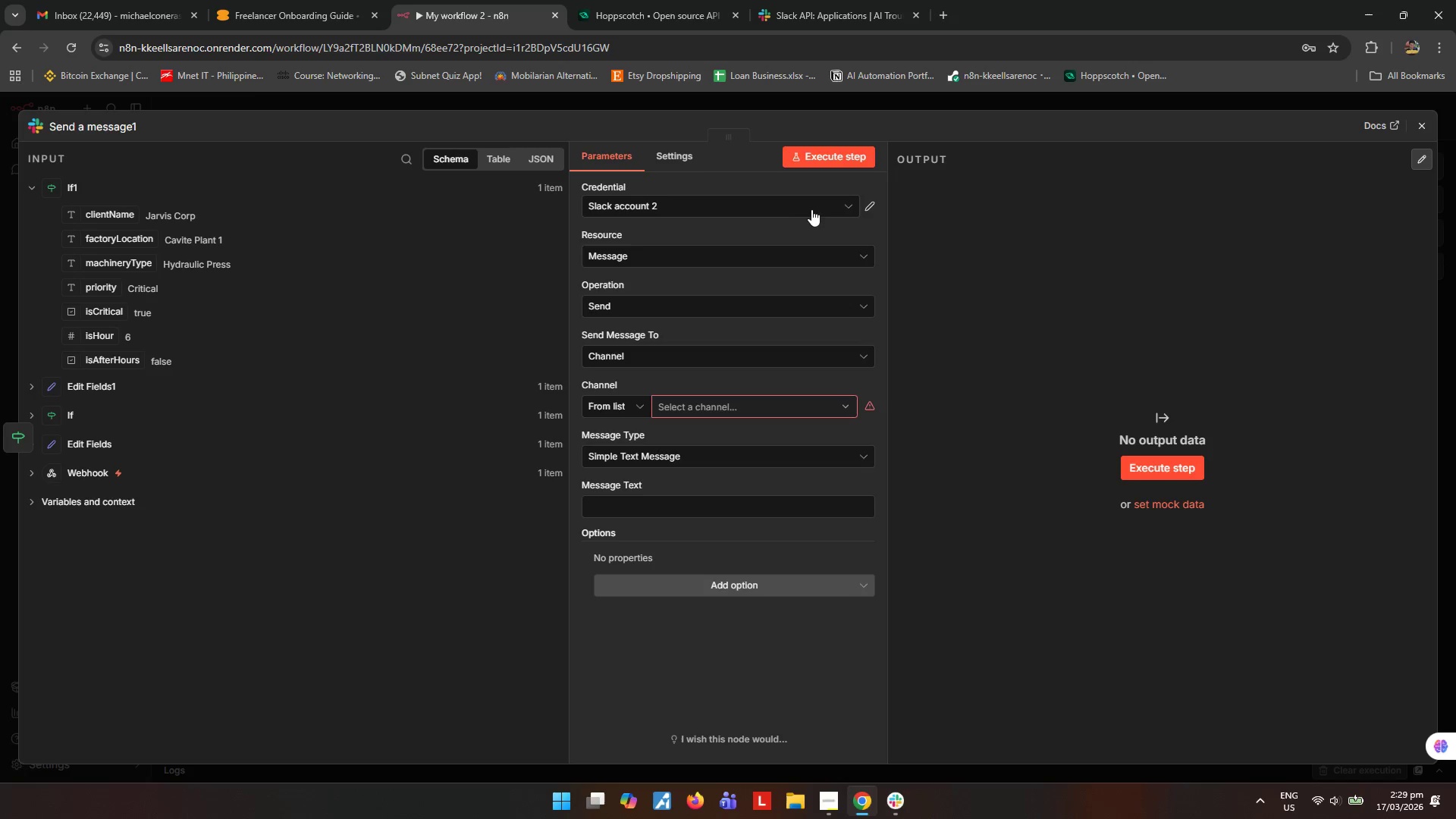 
left_click([822, 207])
 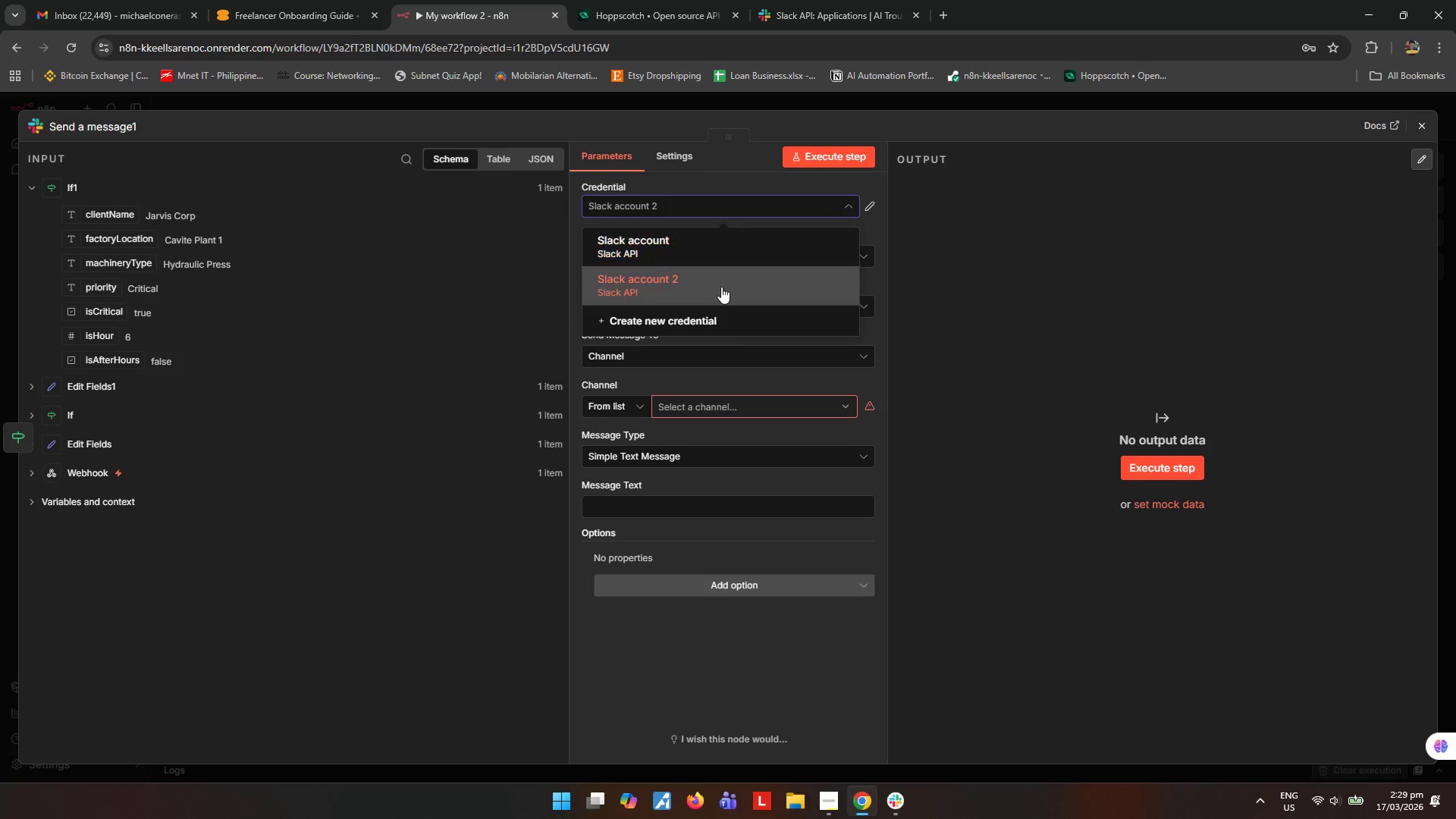 
left_click([717, 287])
 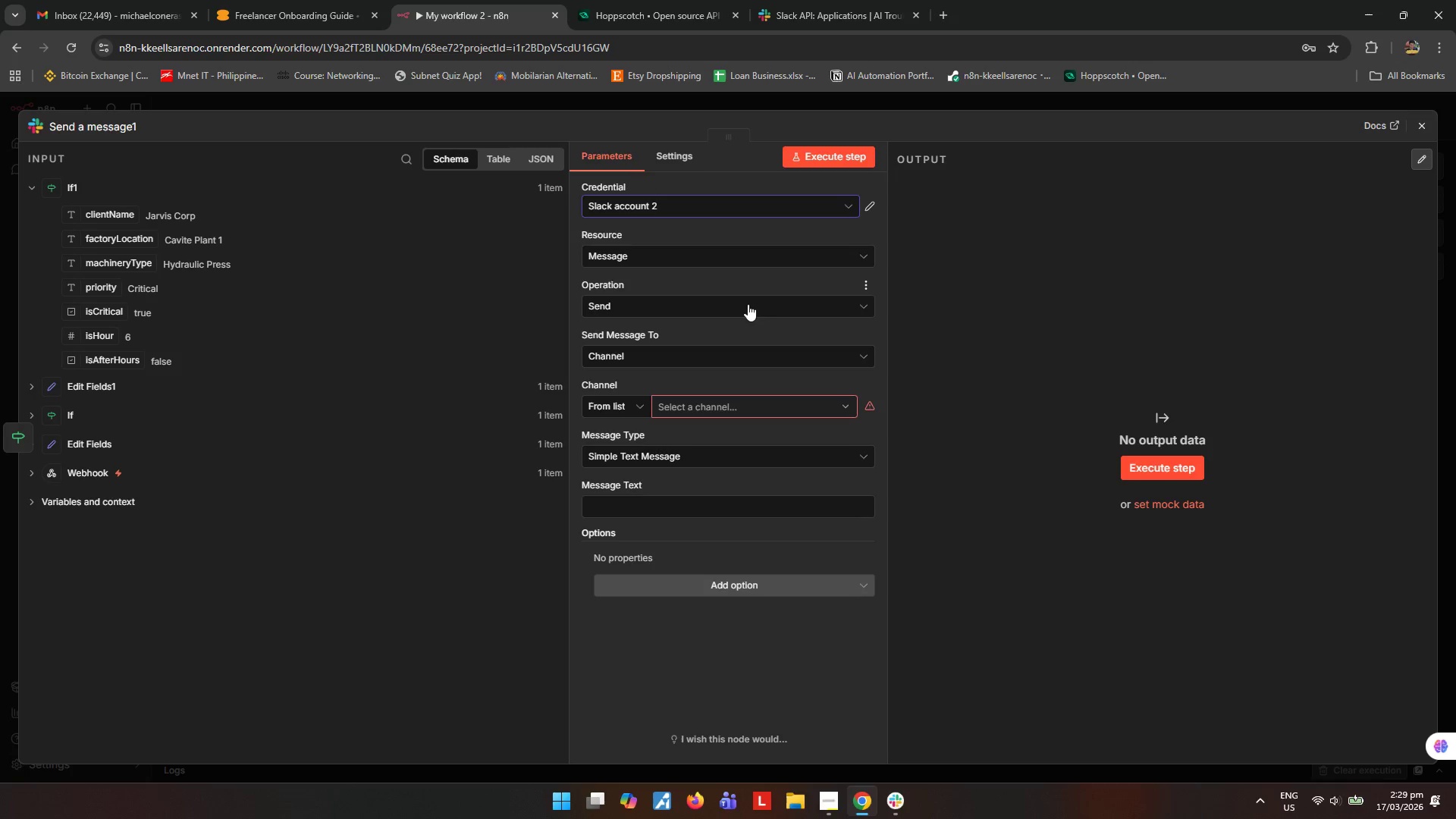 
mouse_move([763, 288])
 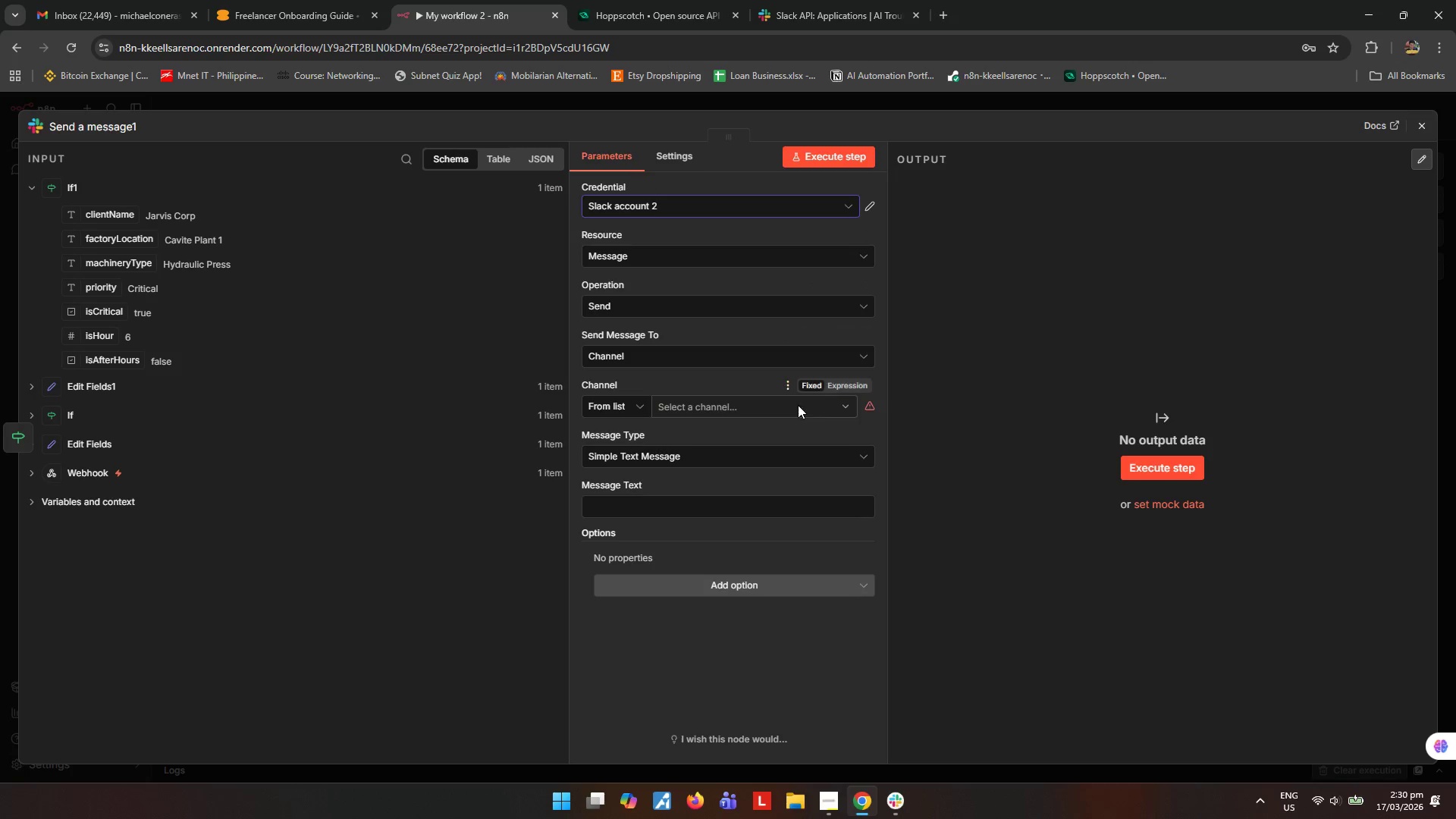 
left_click([843, 402])
 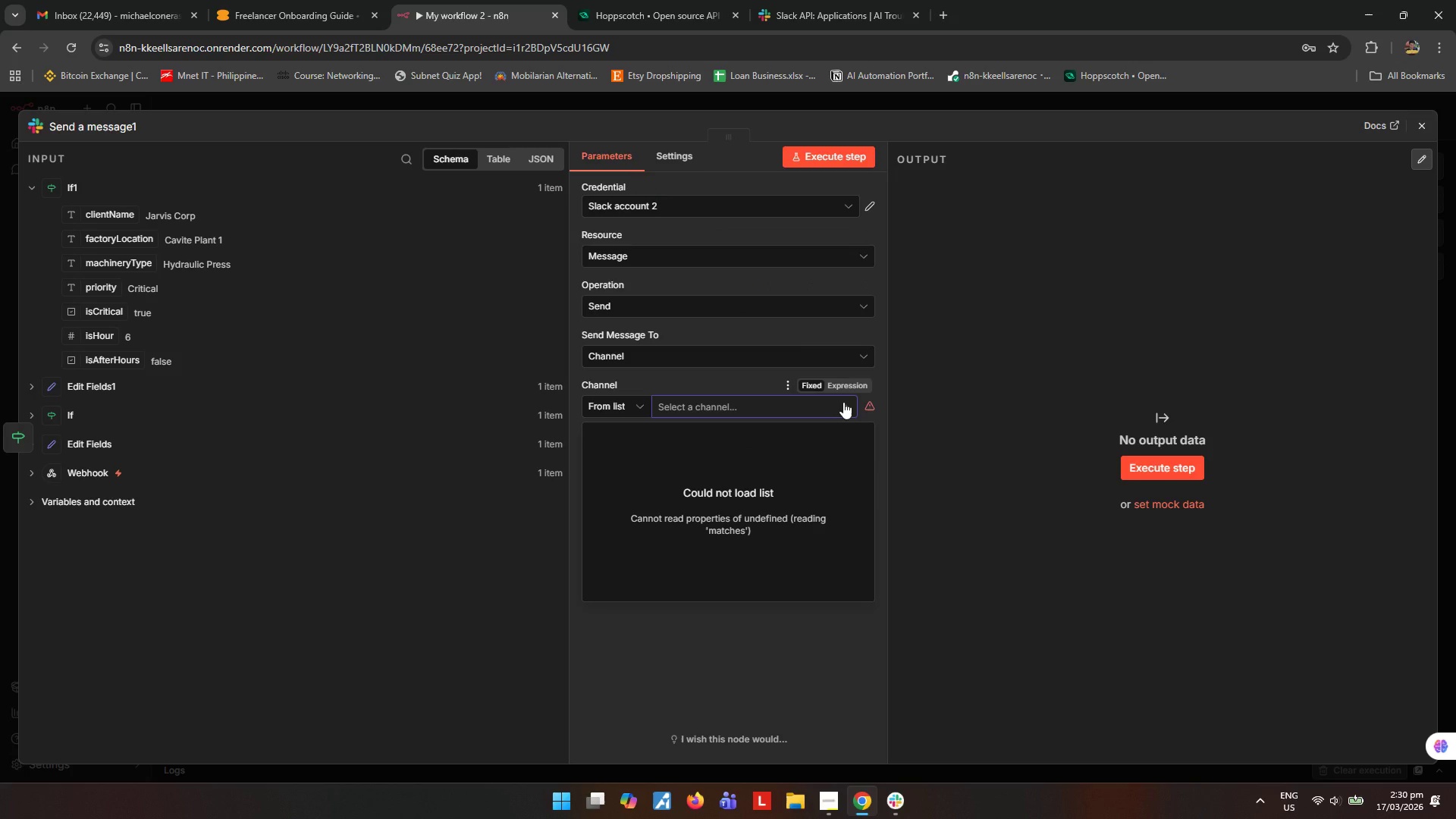 
left_click([941, 466])
 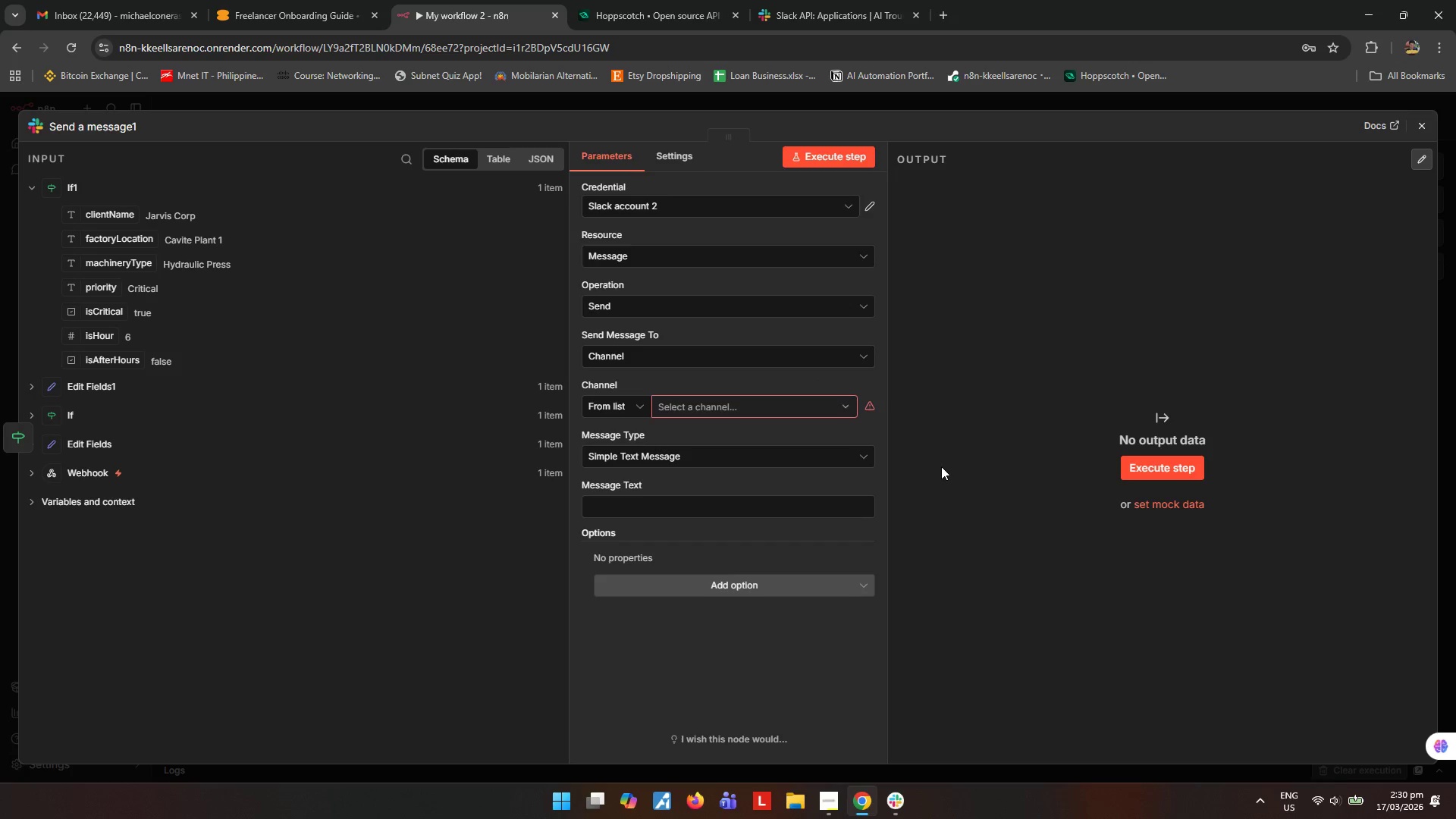 
mouse_move([859, 445])
 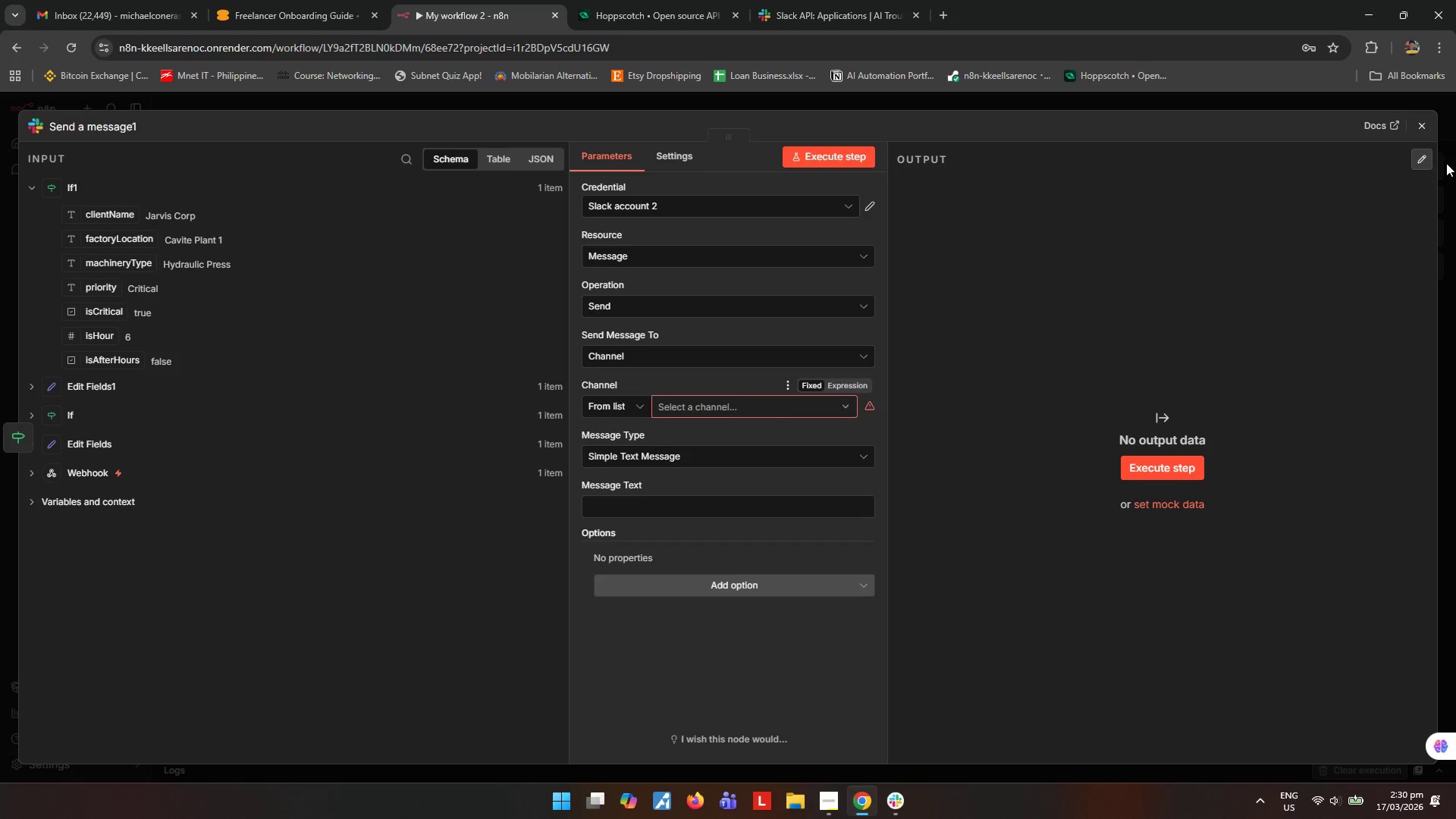 
left_click([1420, 115])
 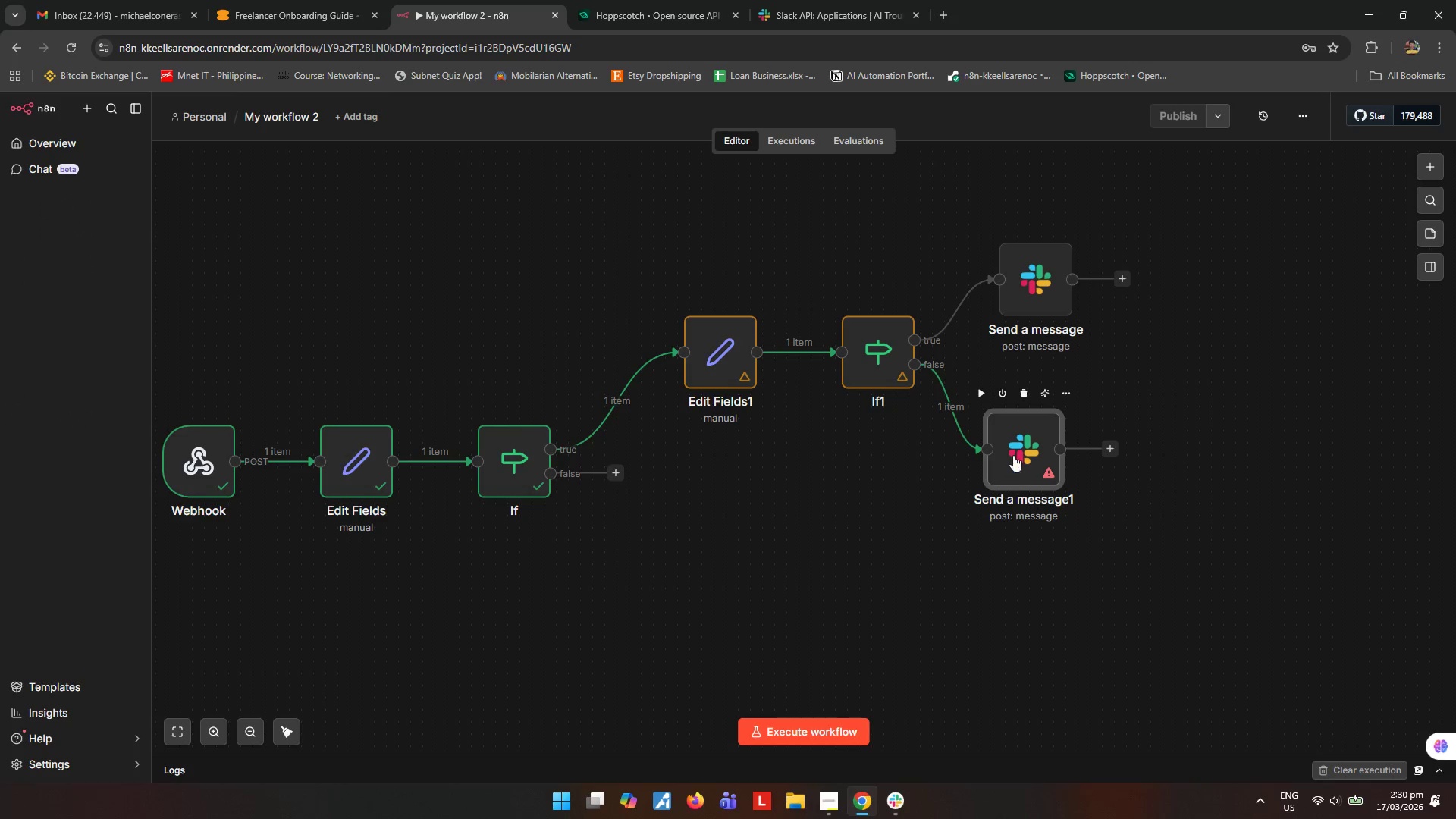 
left_click_drag(start_coordinate=[1015, 452], to_coordinate=[1027, 468])
 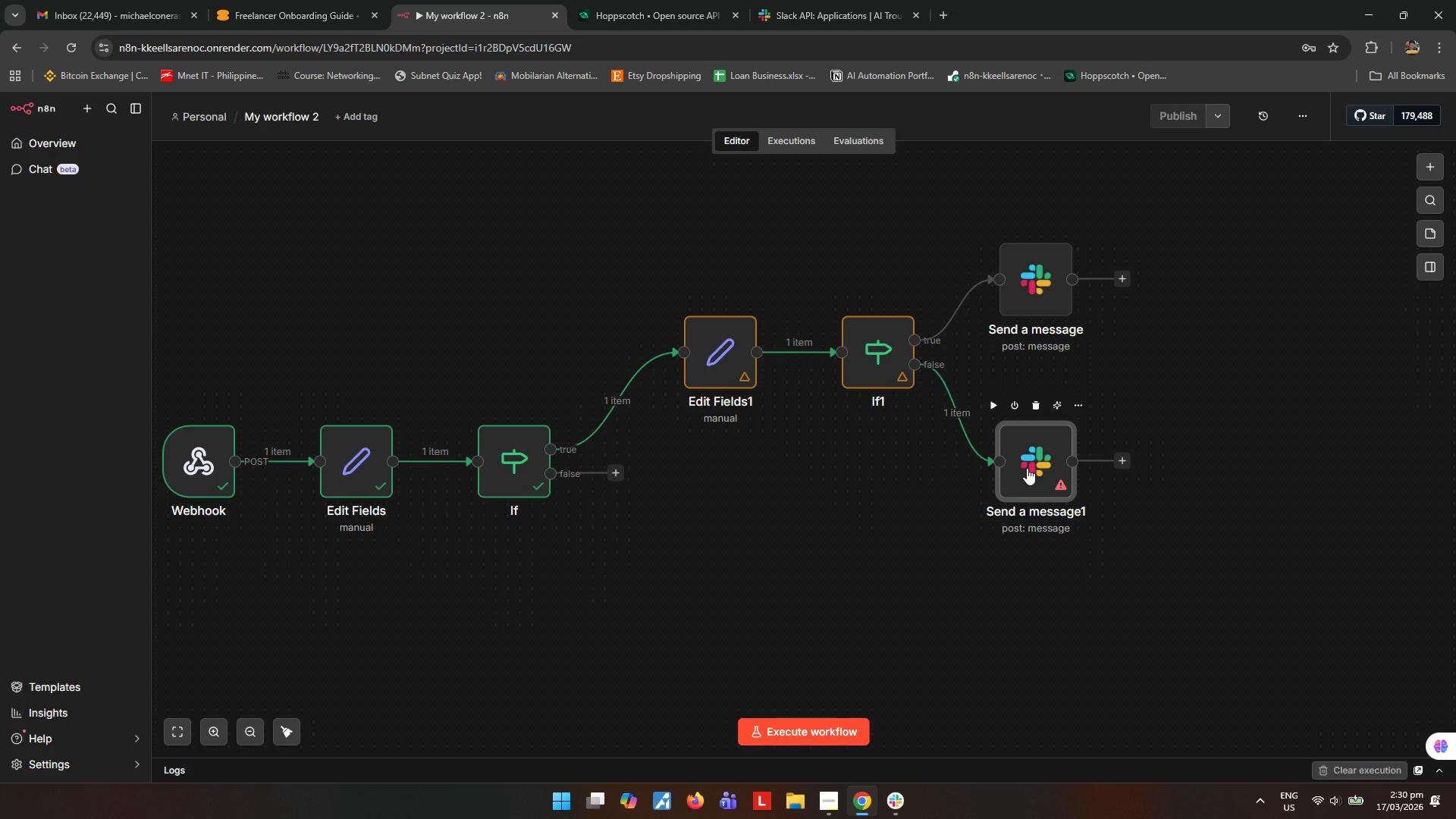 
wait(11.56)
 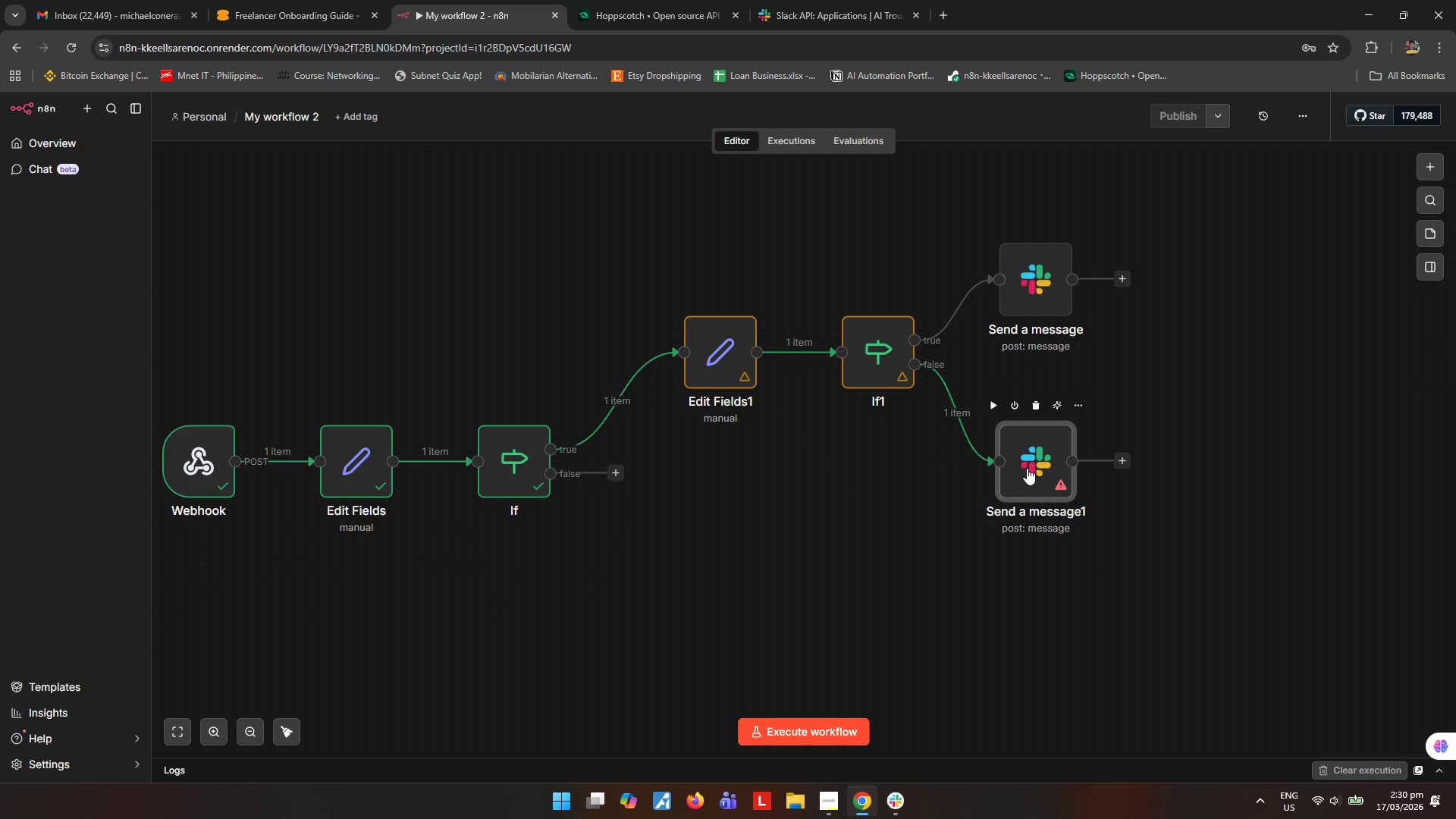 
double_click([1027, 468])
 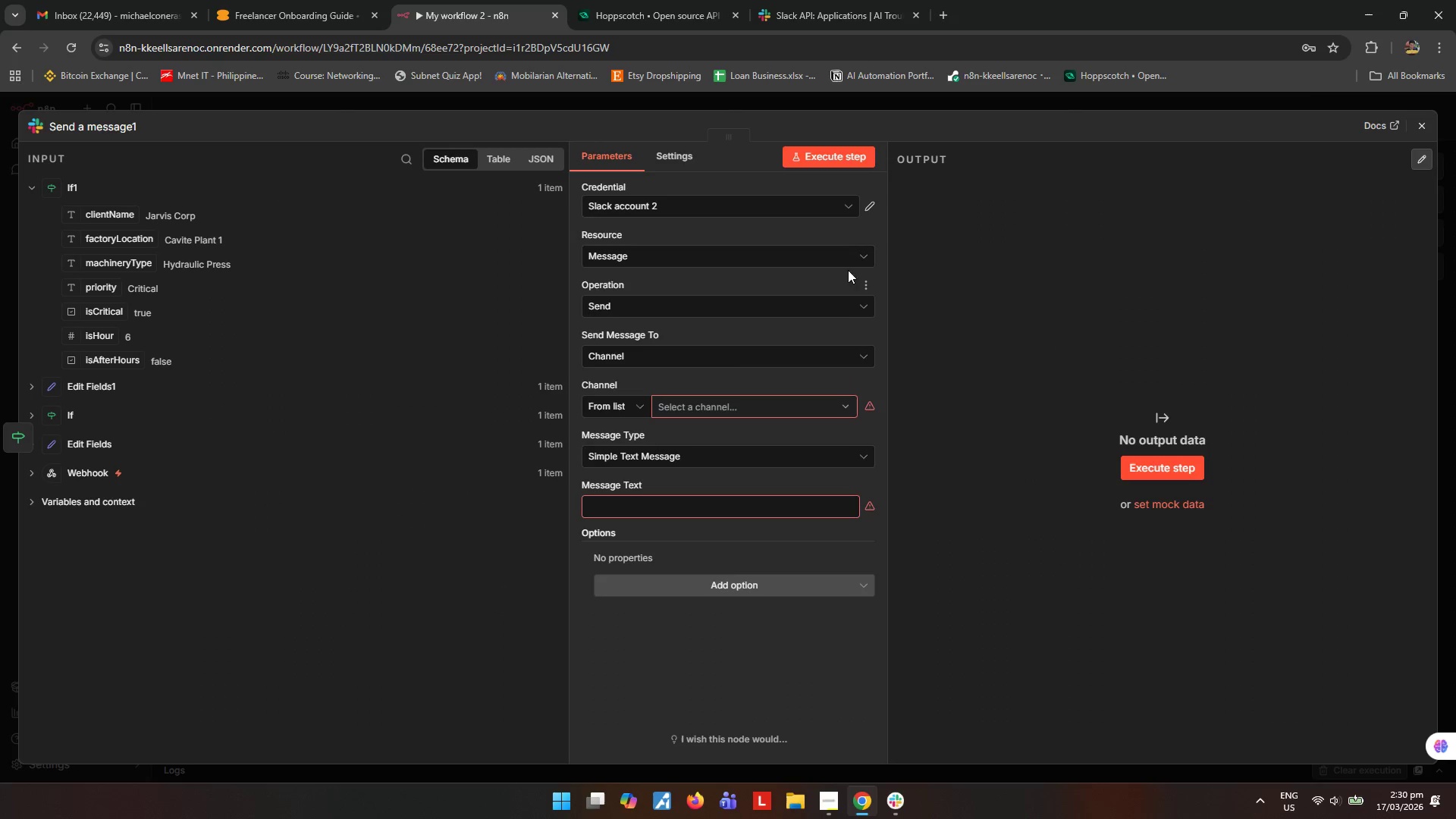 
left_click([853, 202])
 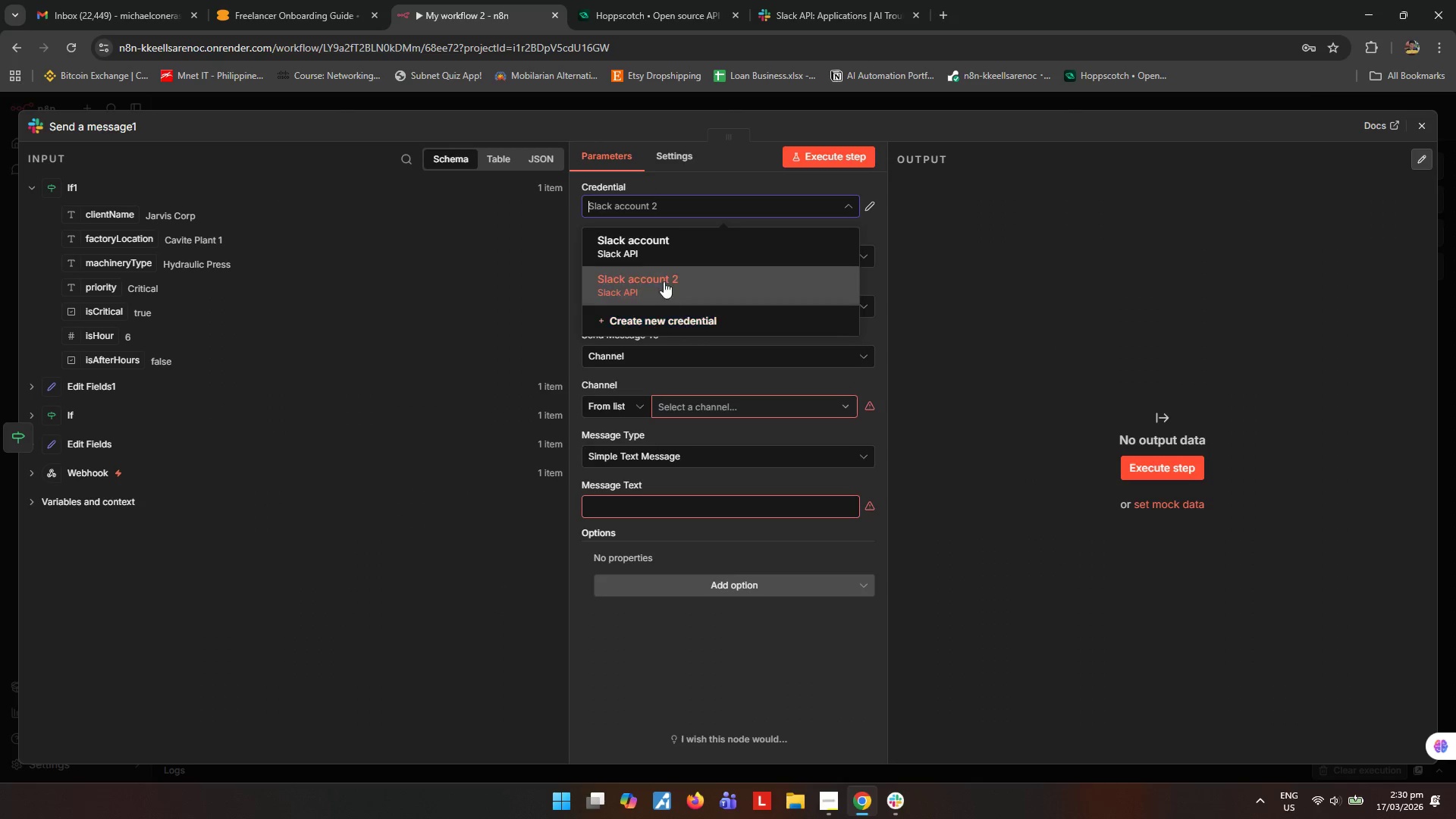 
left_click([651, 244])
 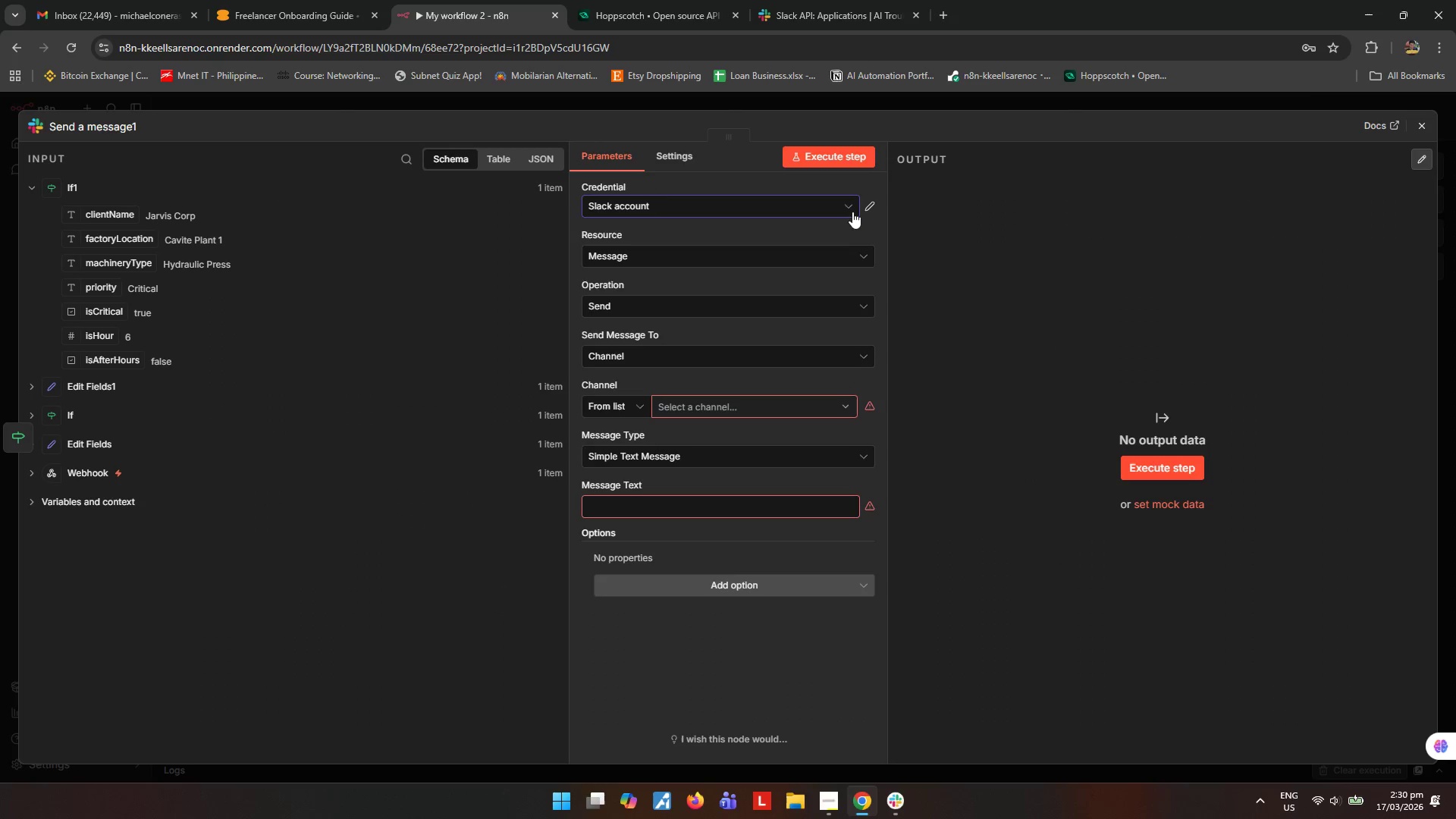 
left_click([849, 206])
 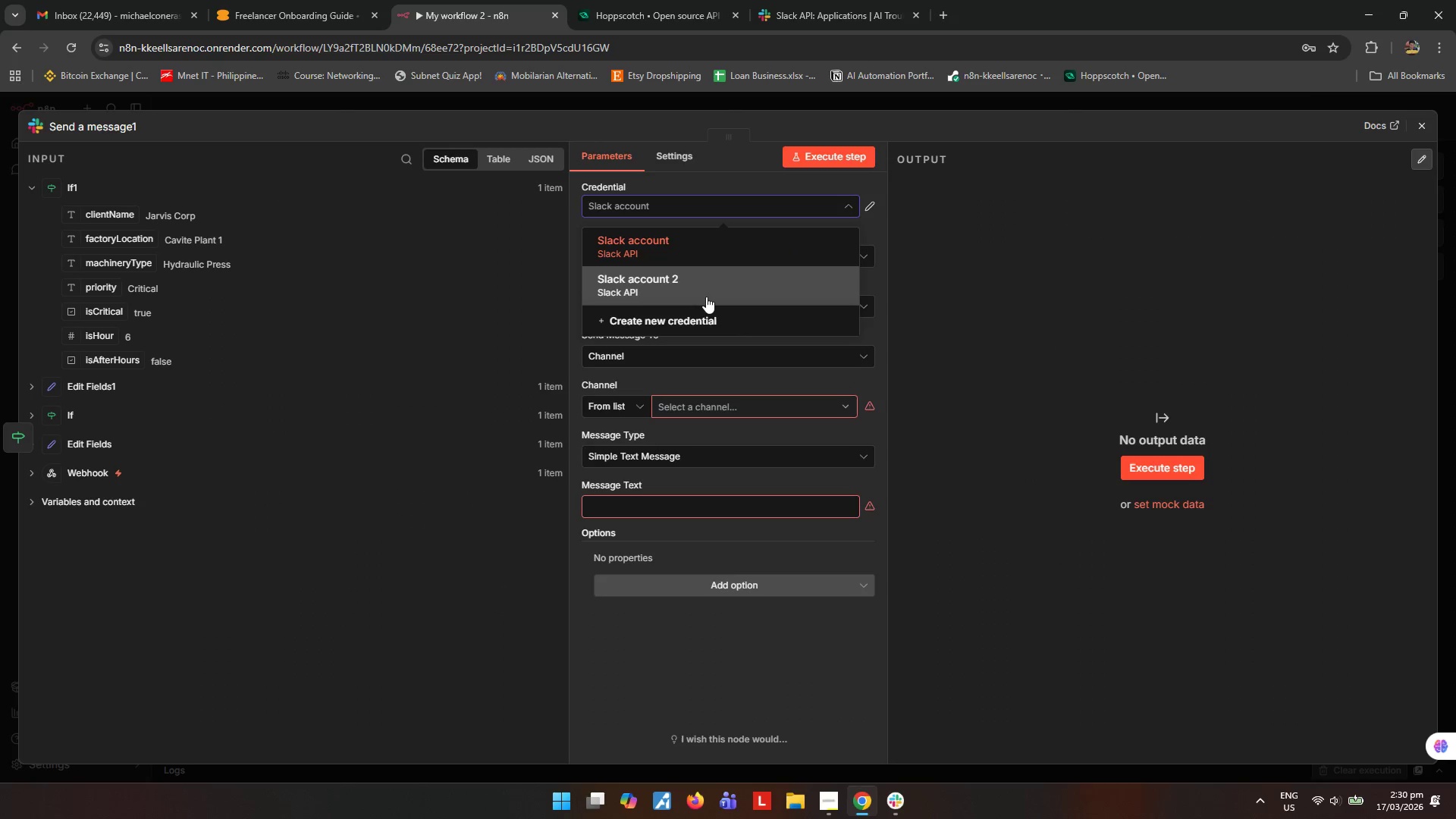 
left_click([706, 297])
 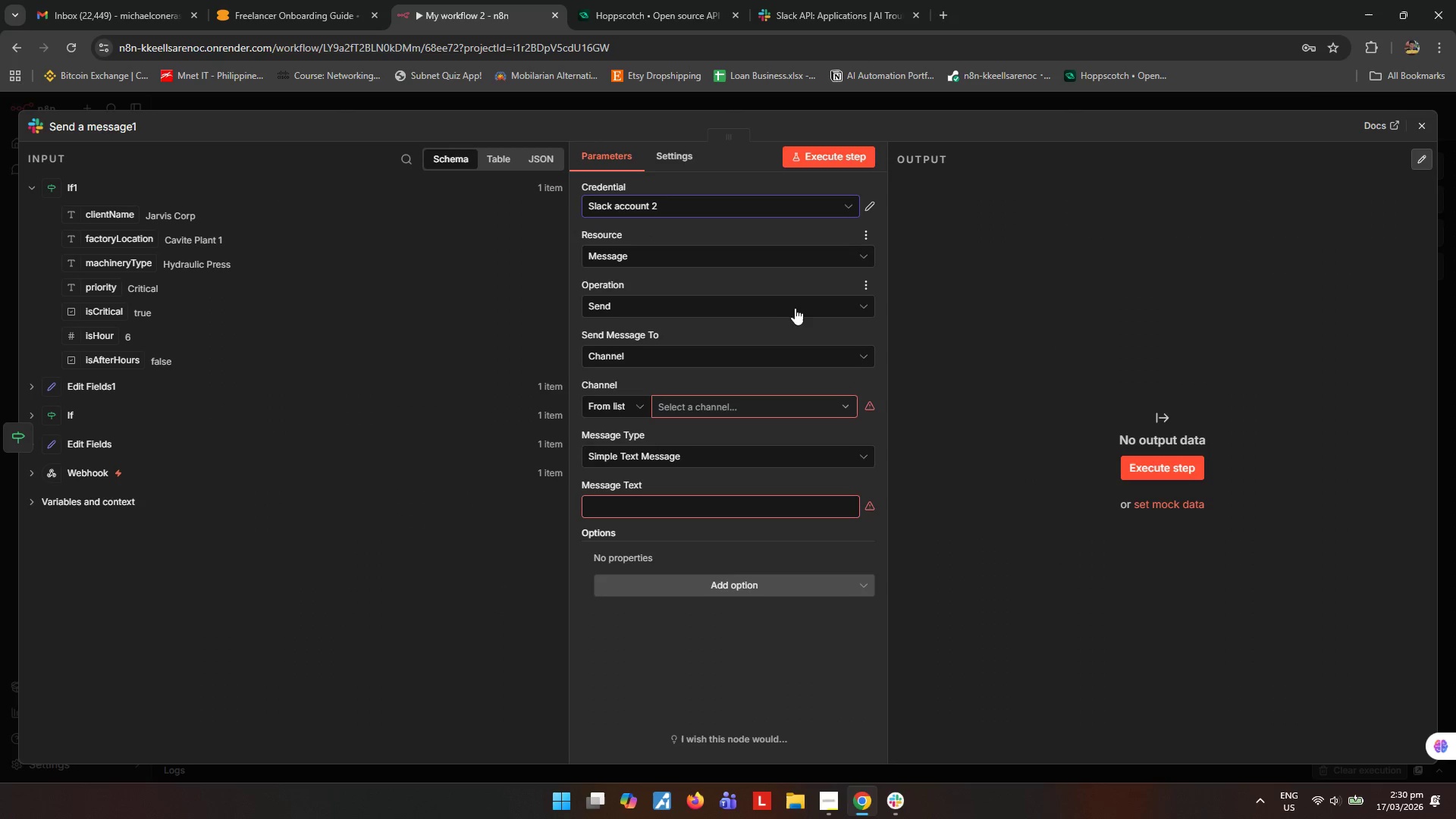 
left_click([794, 359])
 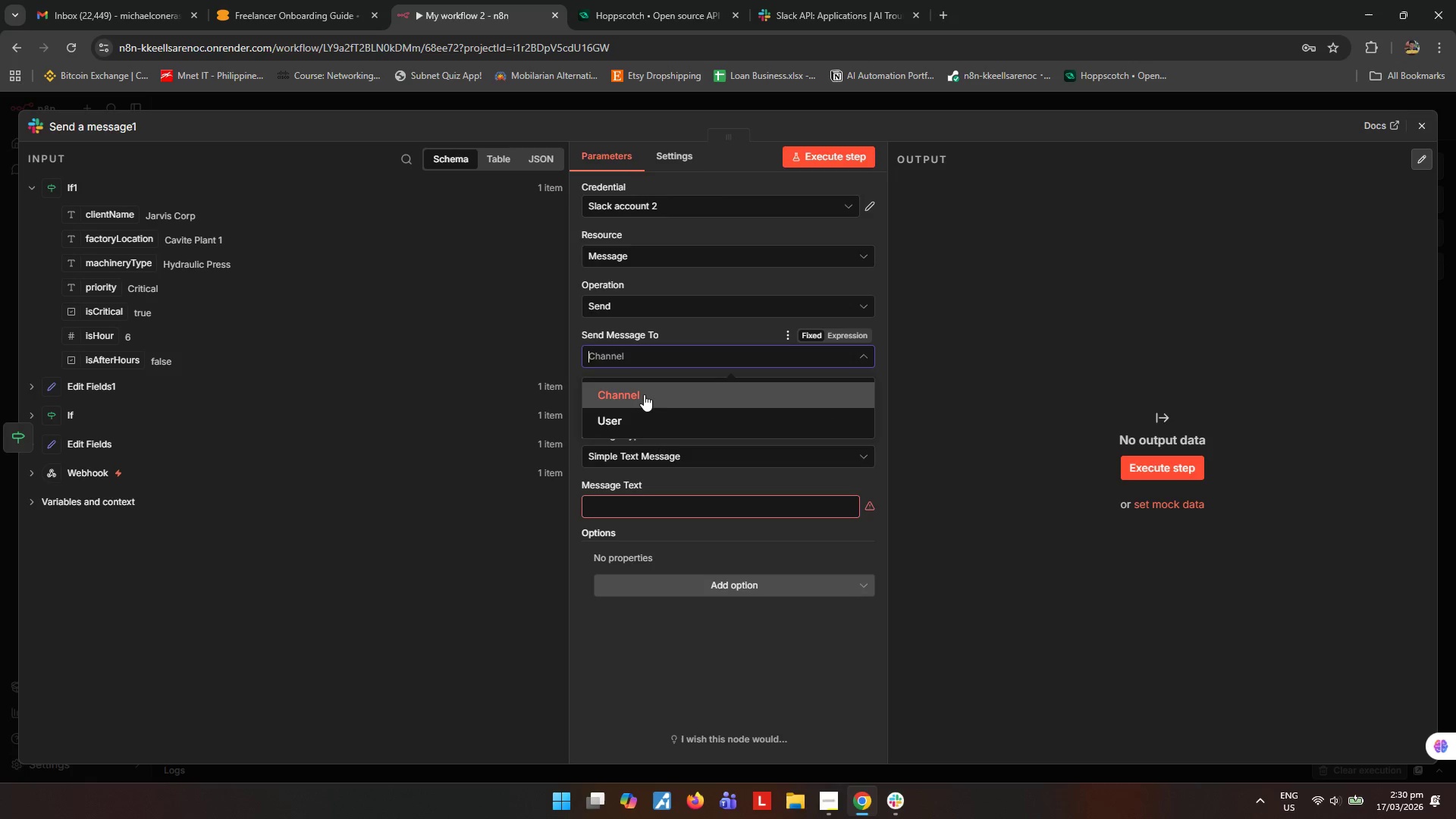 
left_click([644, 394])
 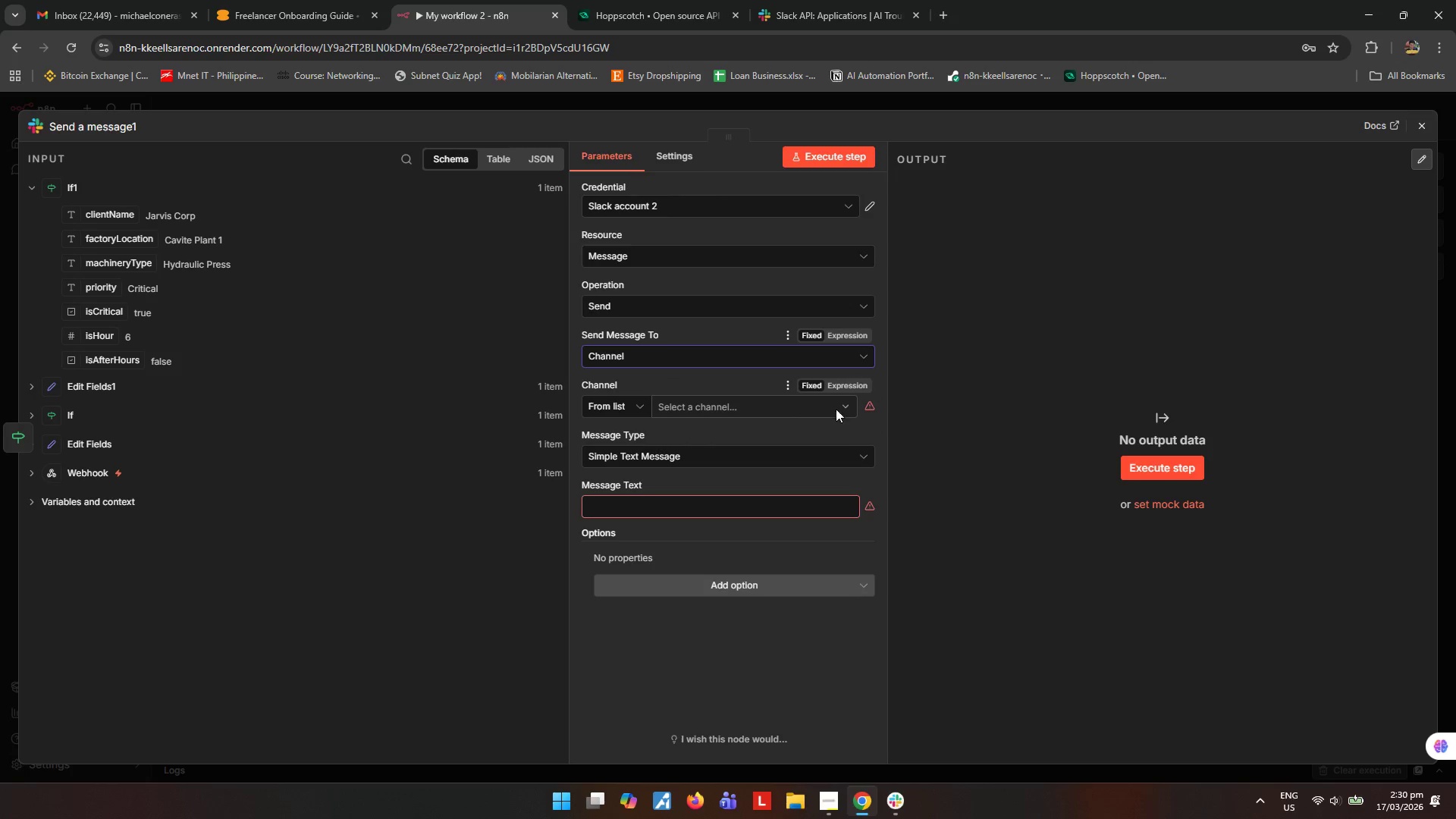 
left_click([843, 407])
 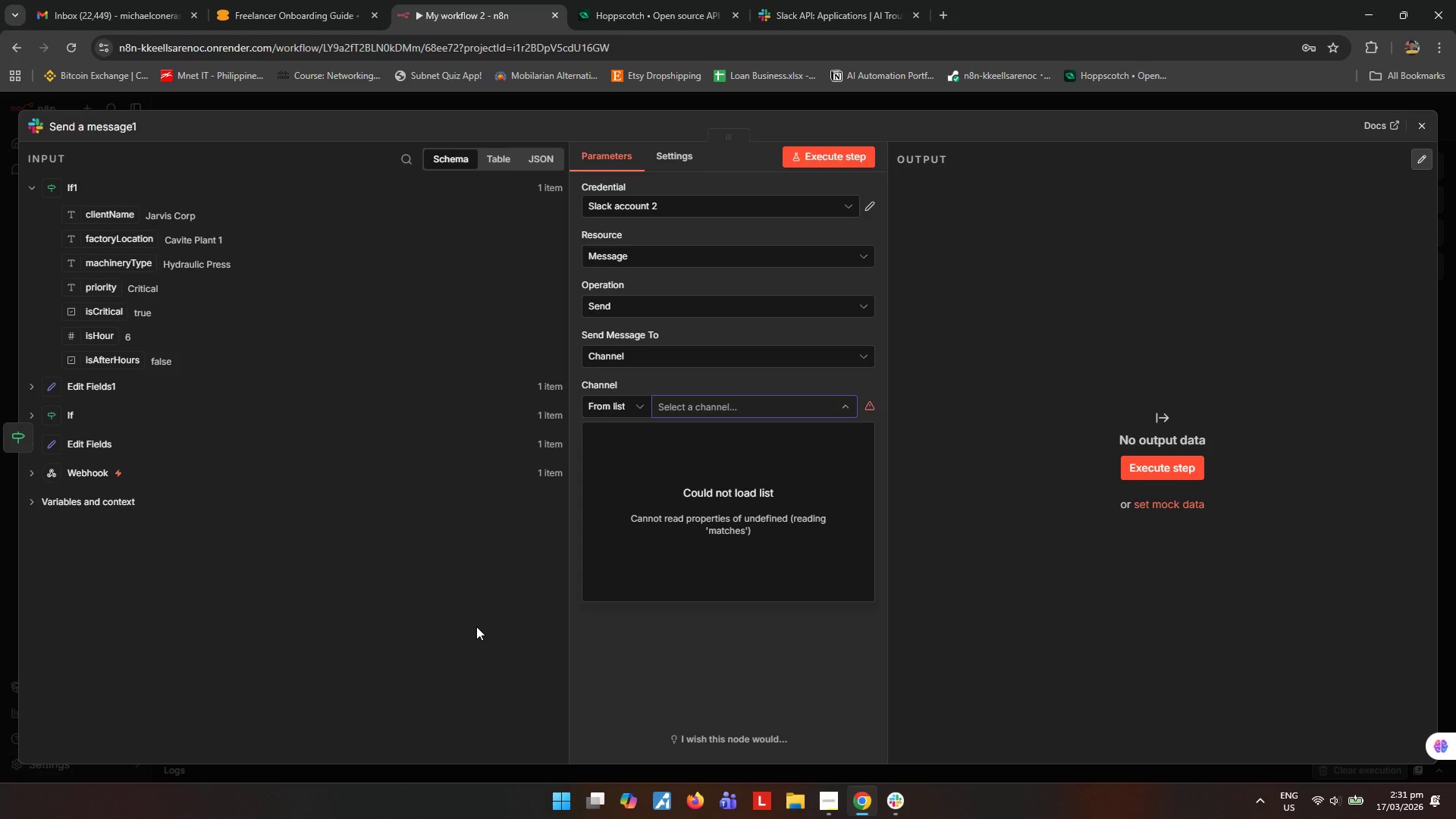 
wait(27.52)
 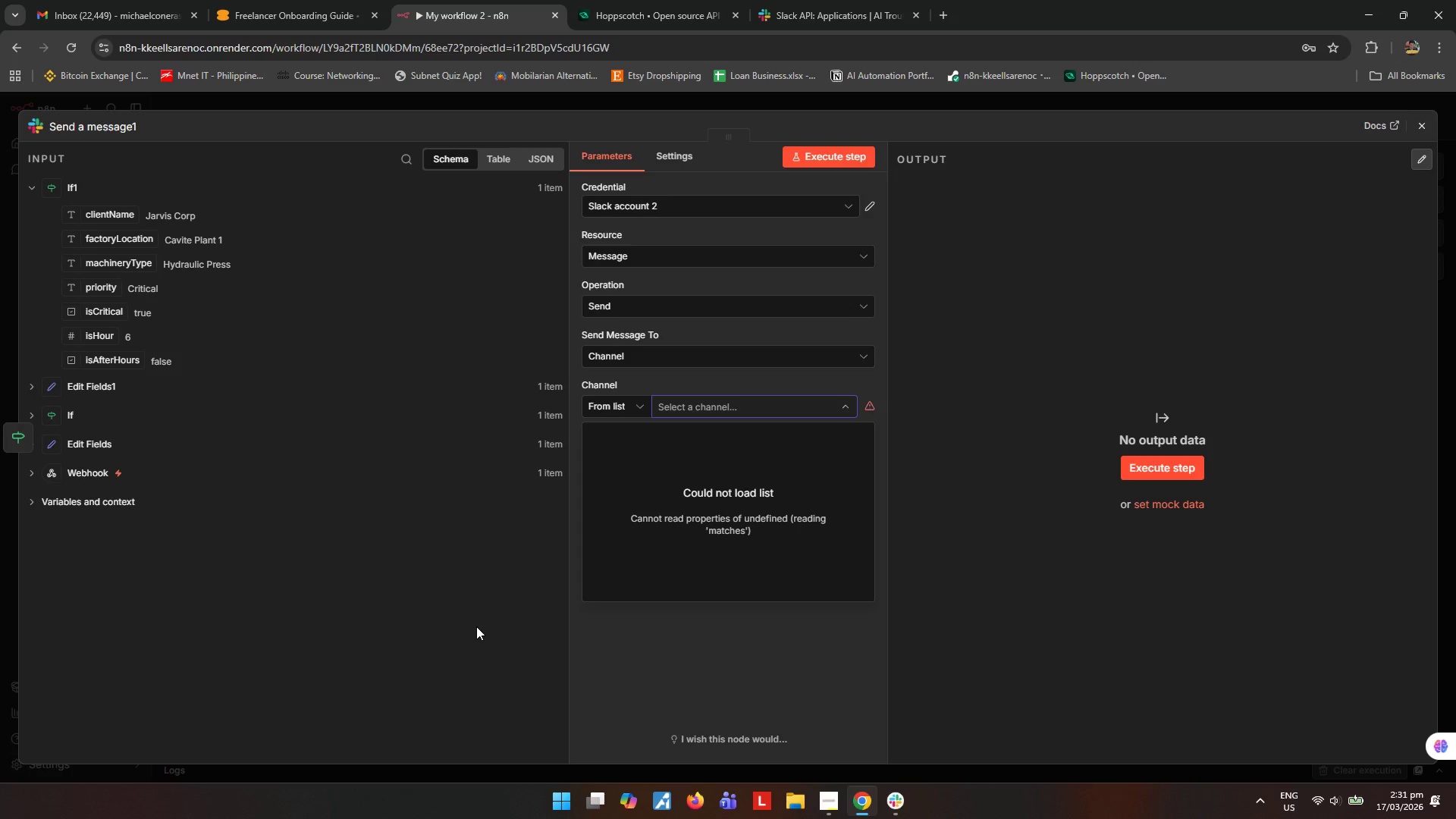 
scroll: coordinate [813, 514], scroll_direction: down, amount: 2.0
 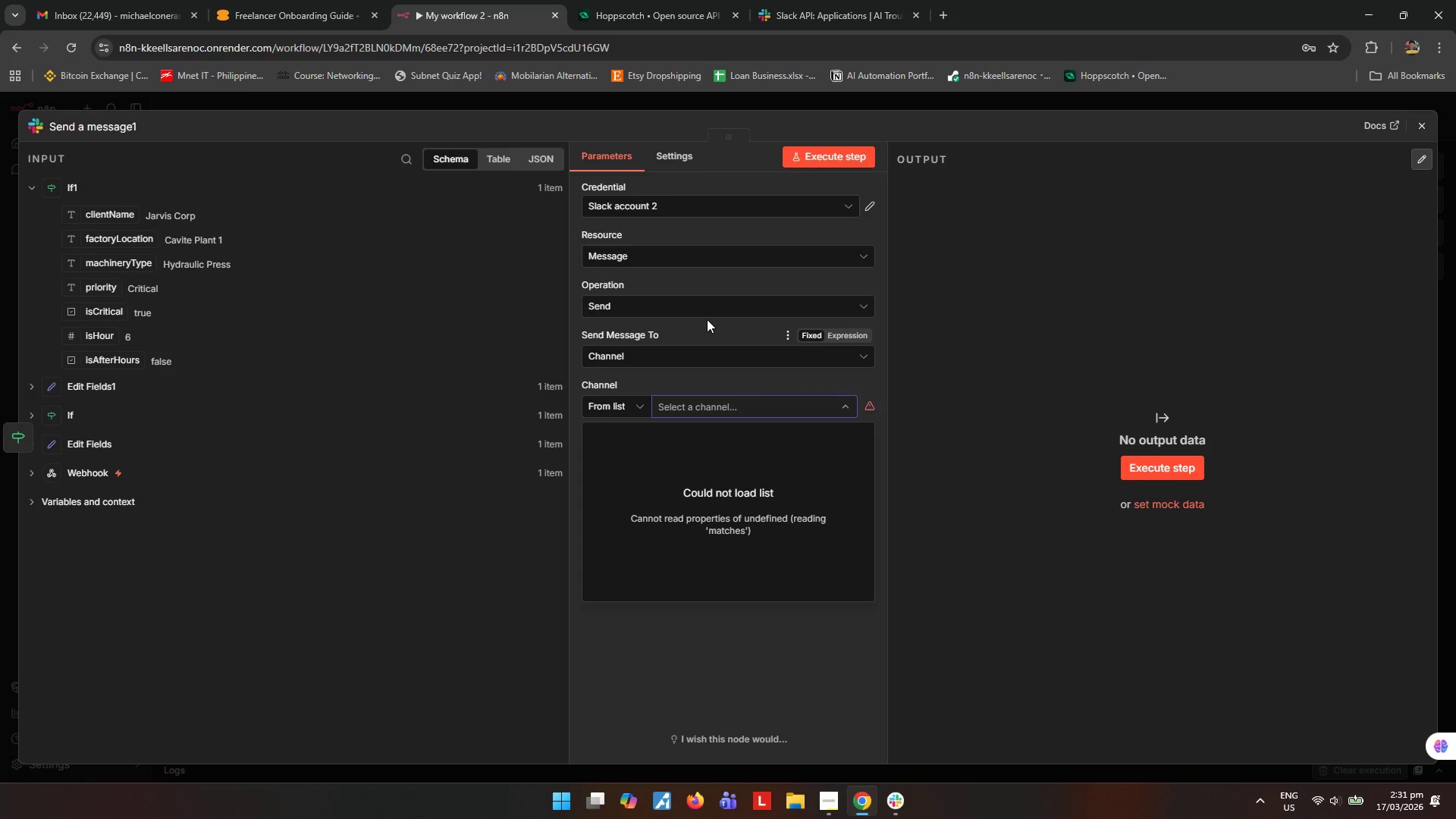 
left_click([728, 367])
 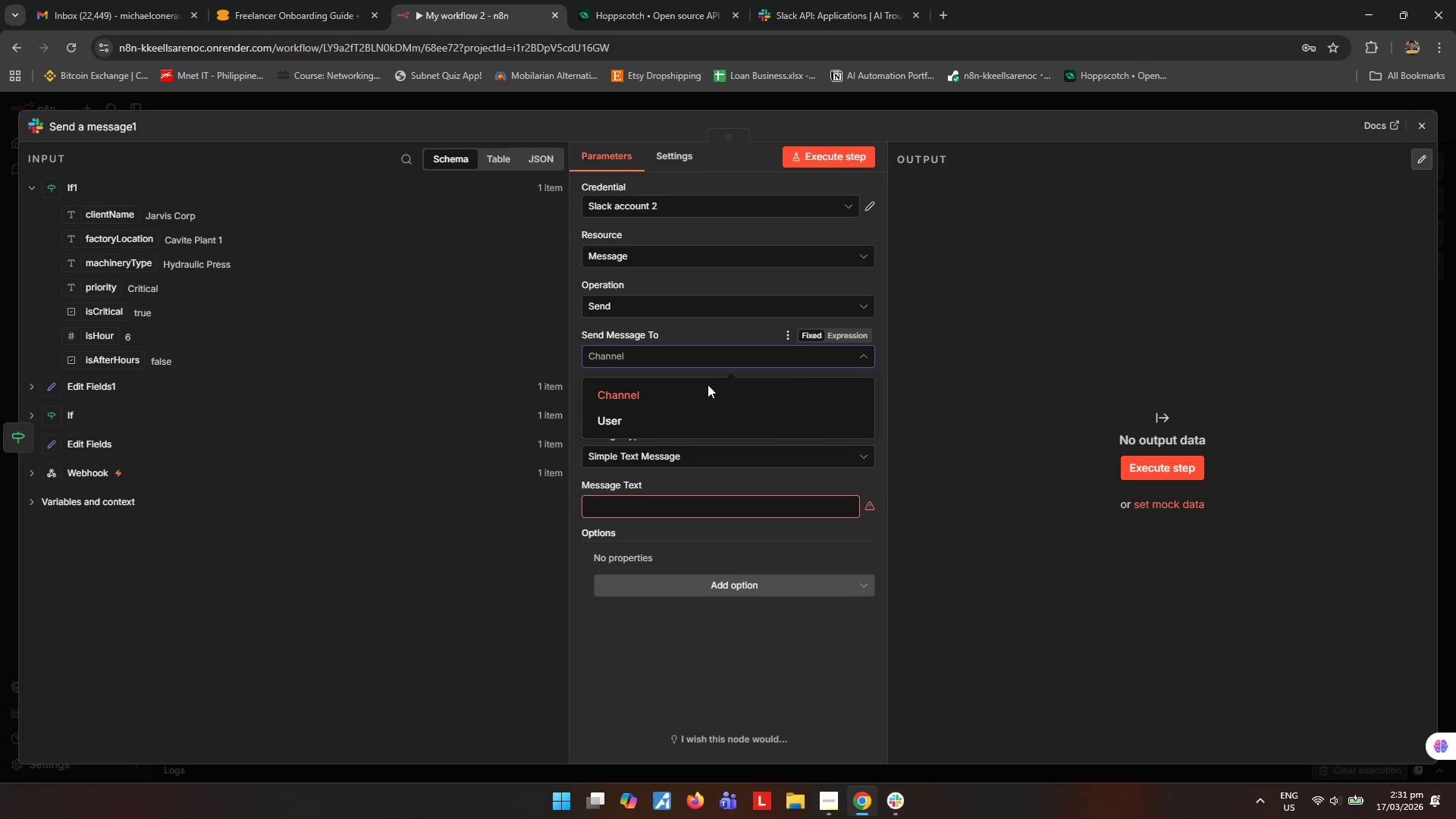 
left_click([672, 419])
 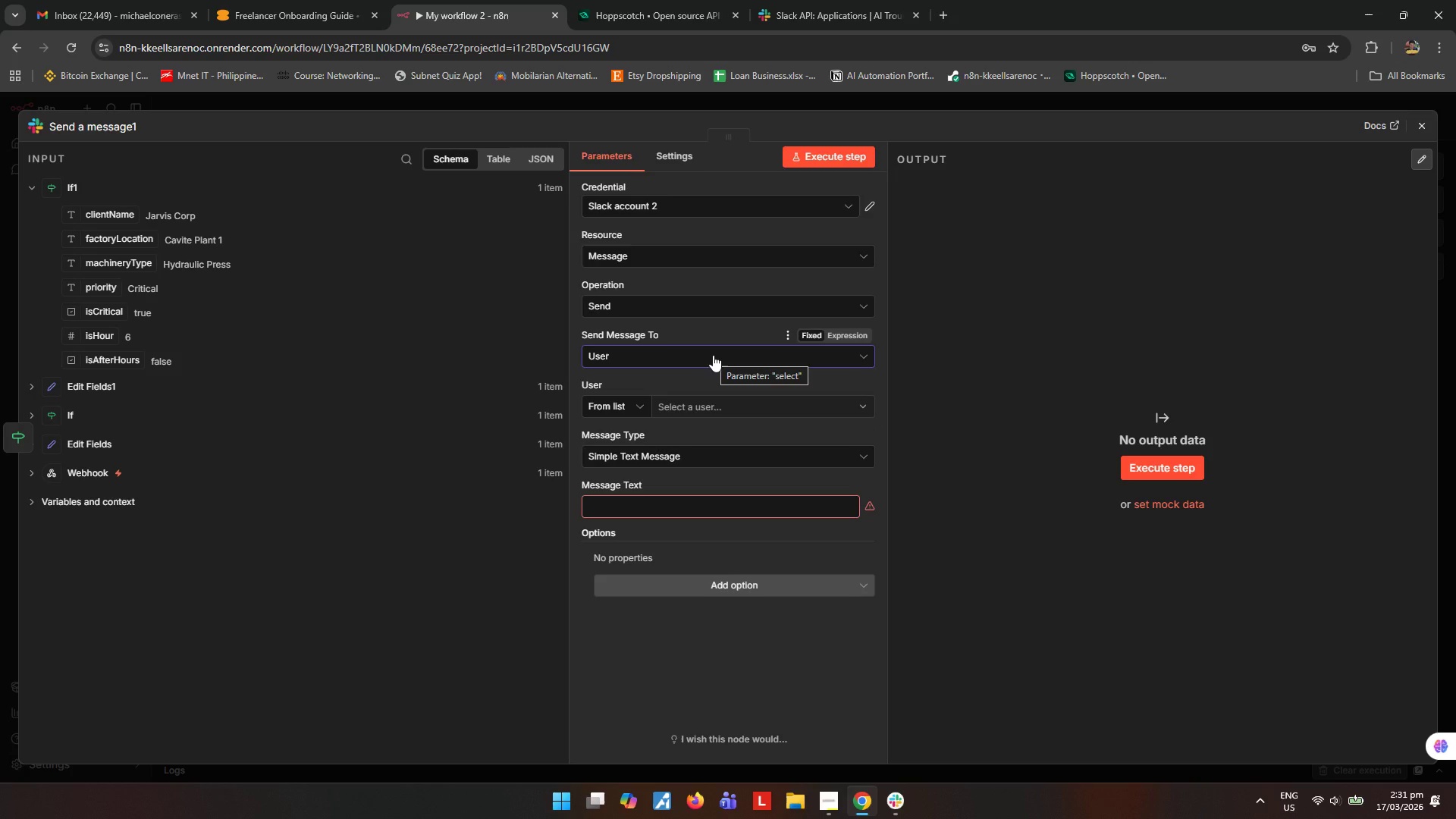 
left_click([713, 355])
 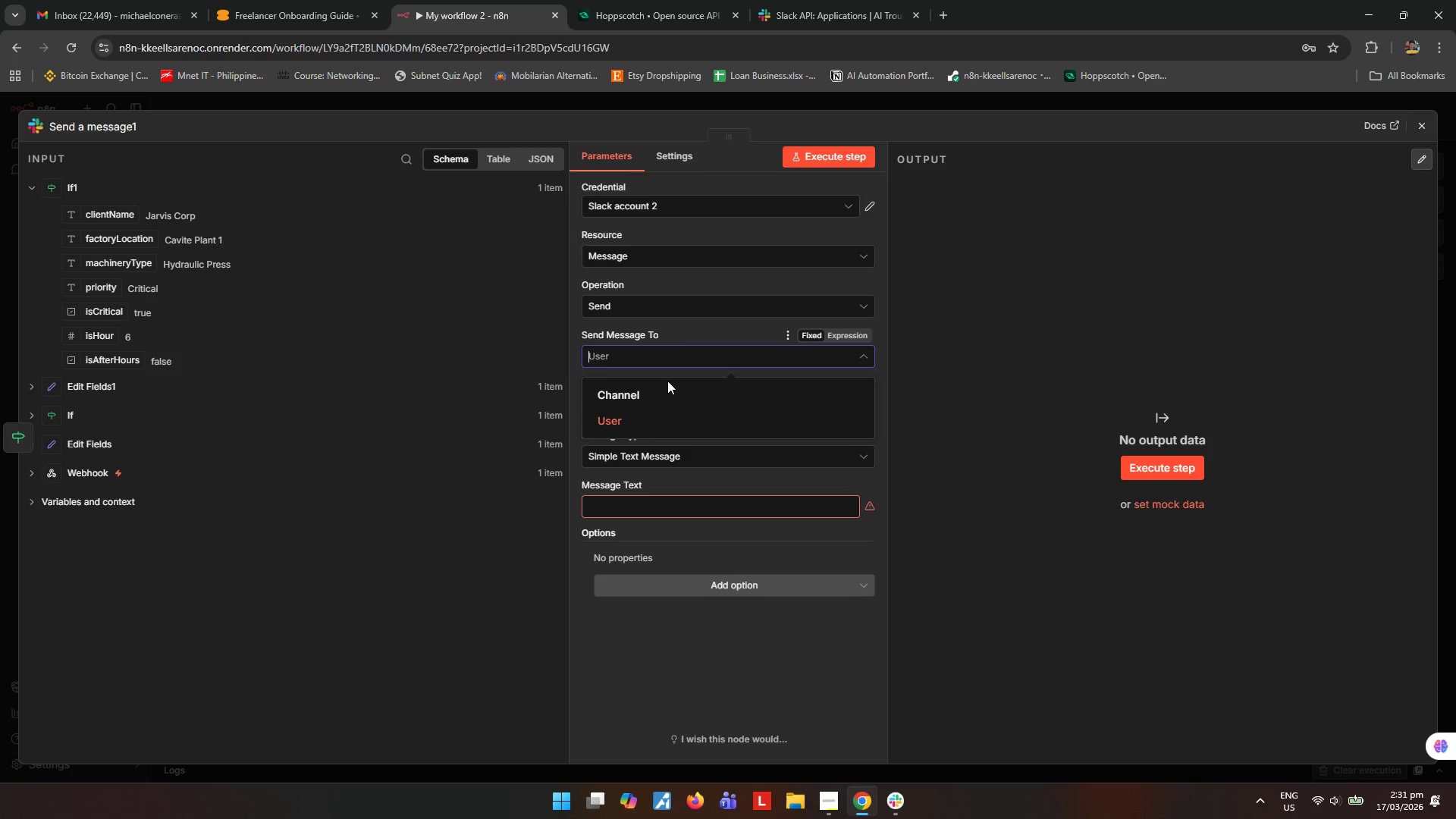 
left_click([663, 394])
 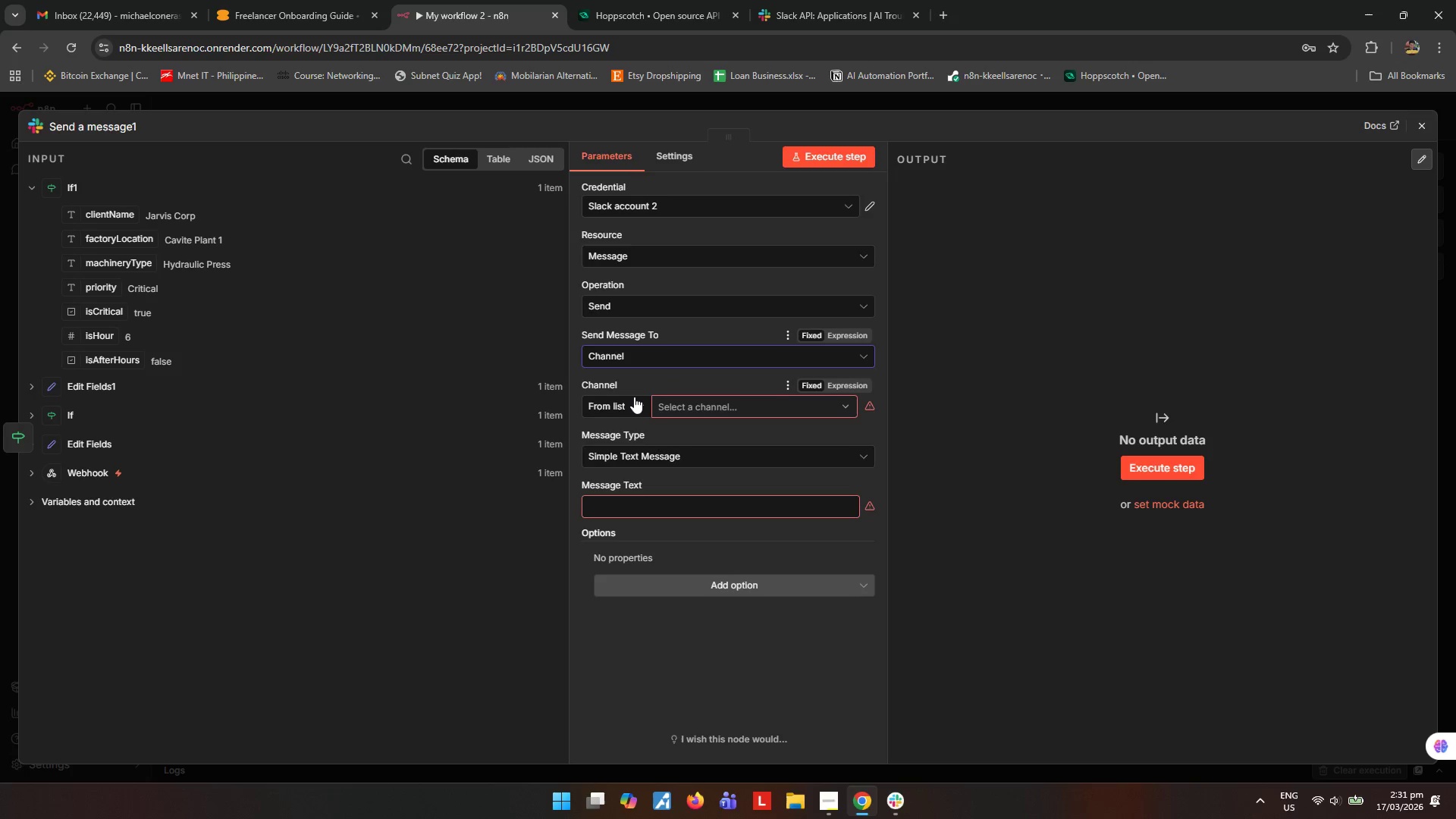 
left_click([633, 404])
 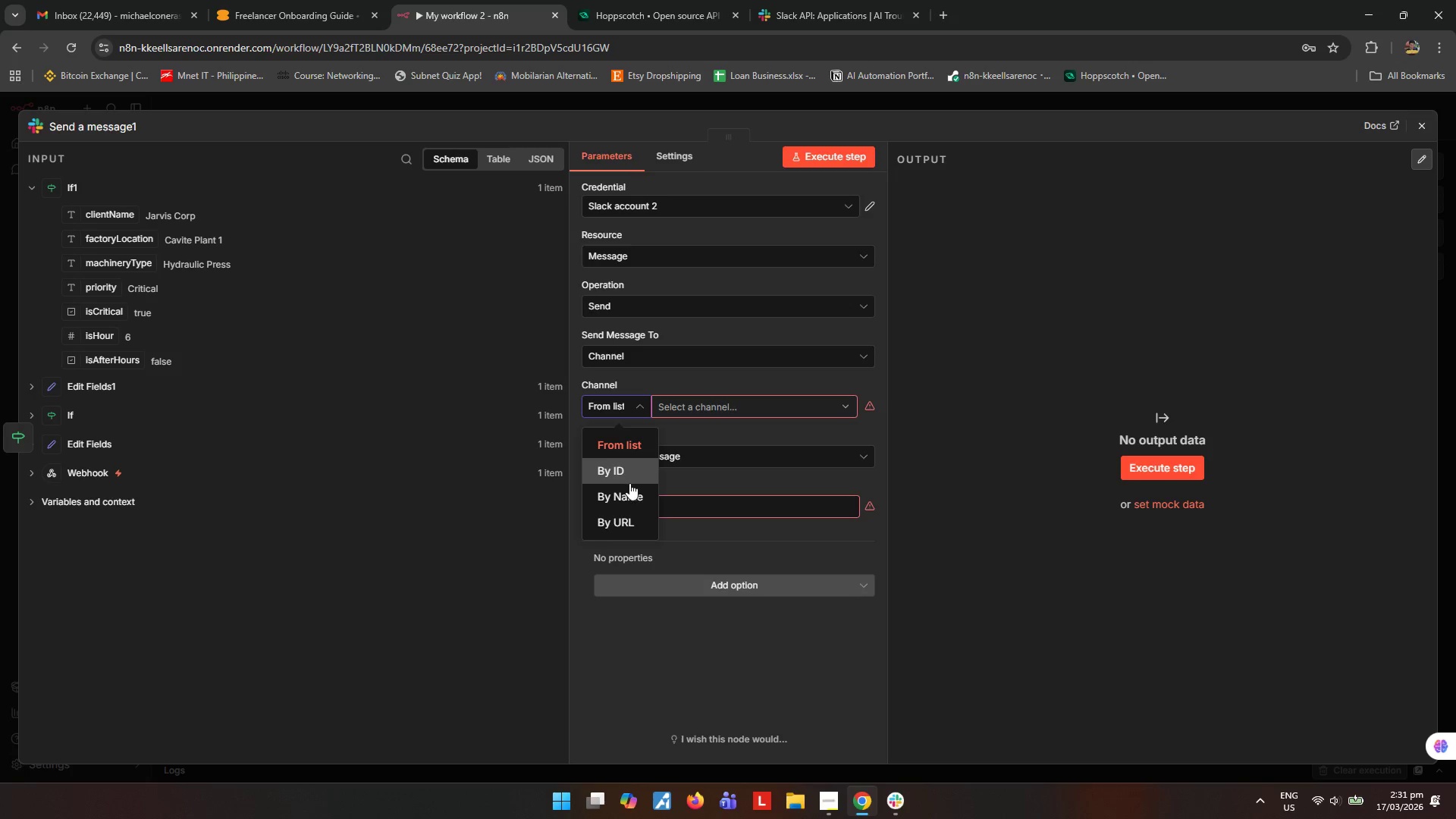 
left_click([631, 505])
 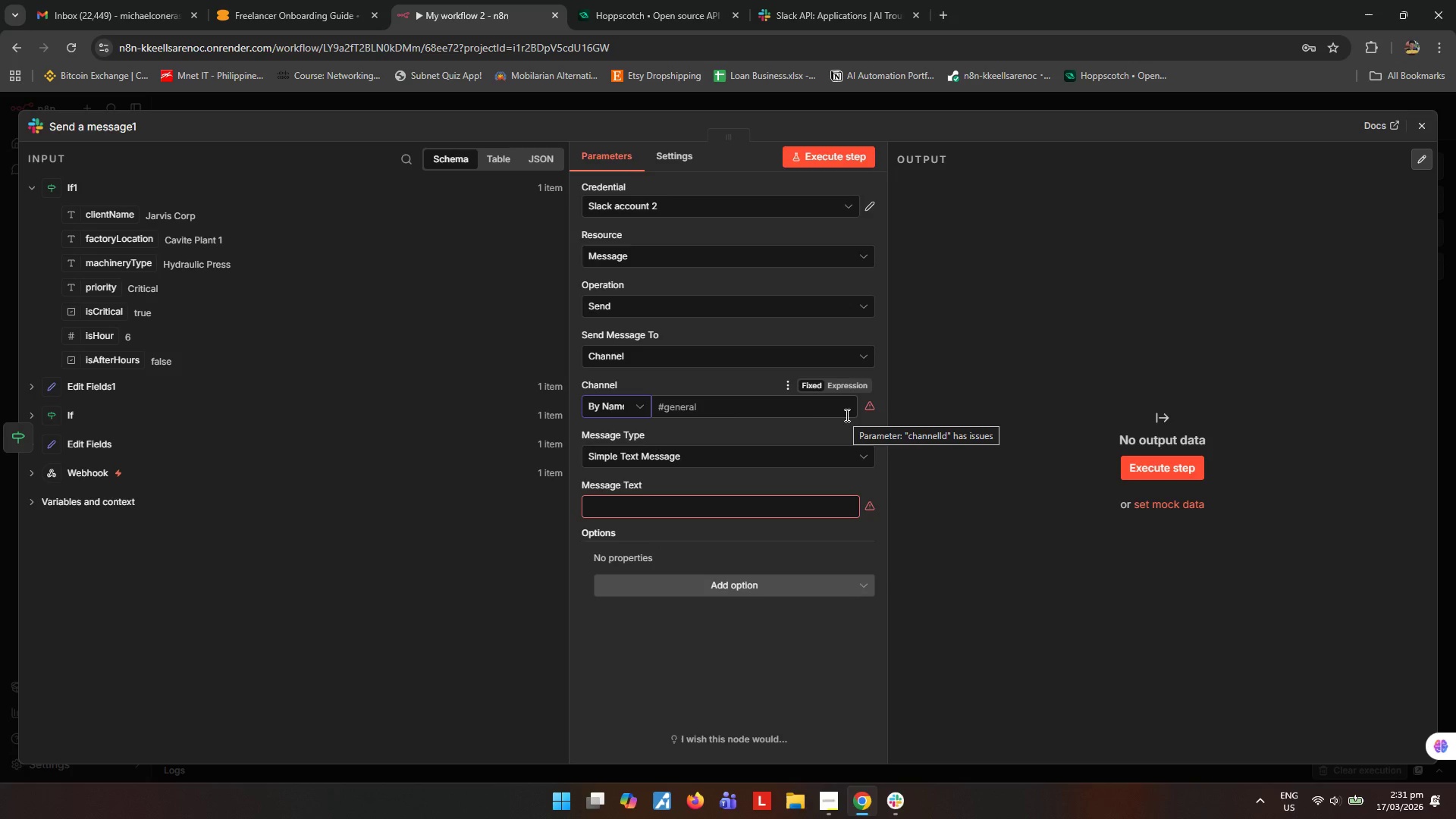 
left_click([786, 410])
 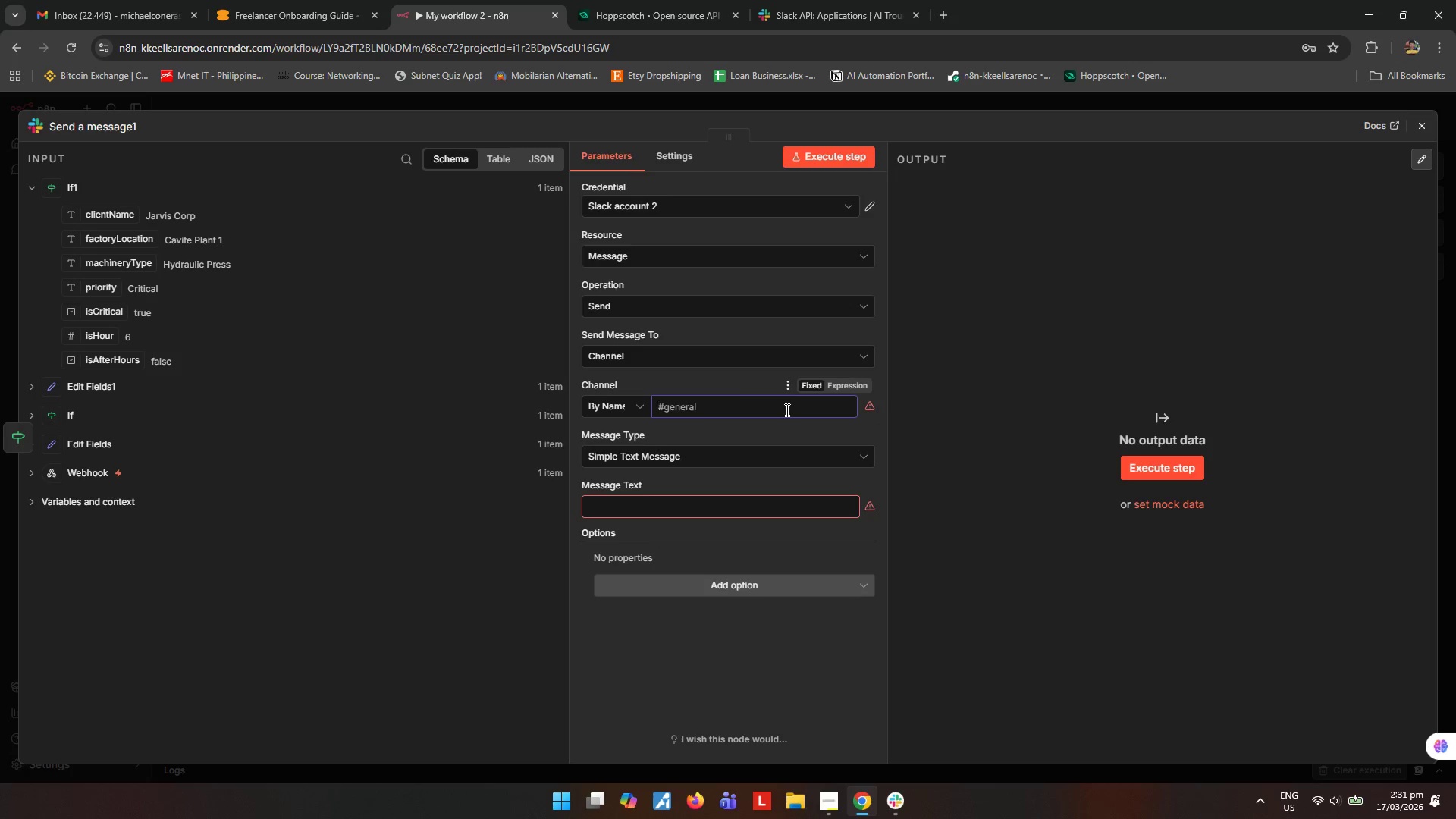 
wait(5.05)
 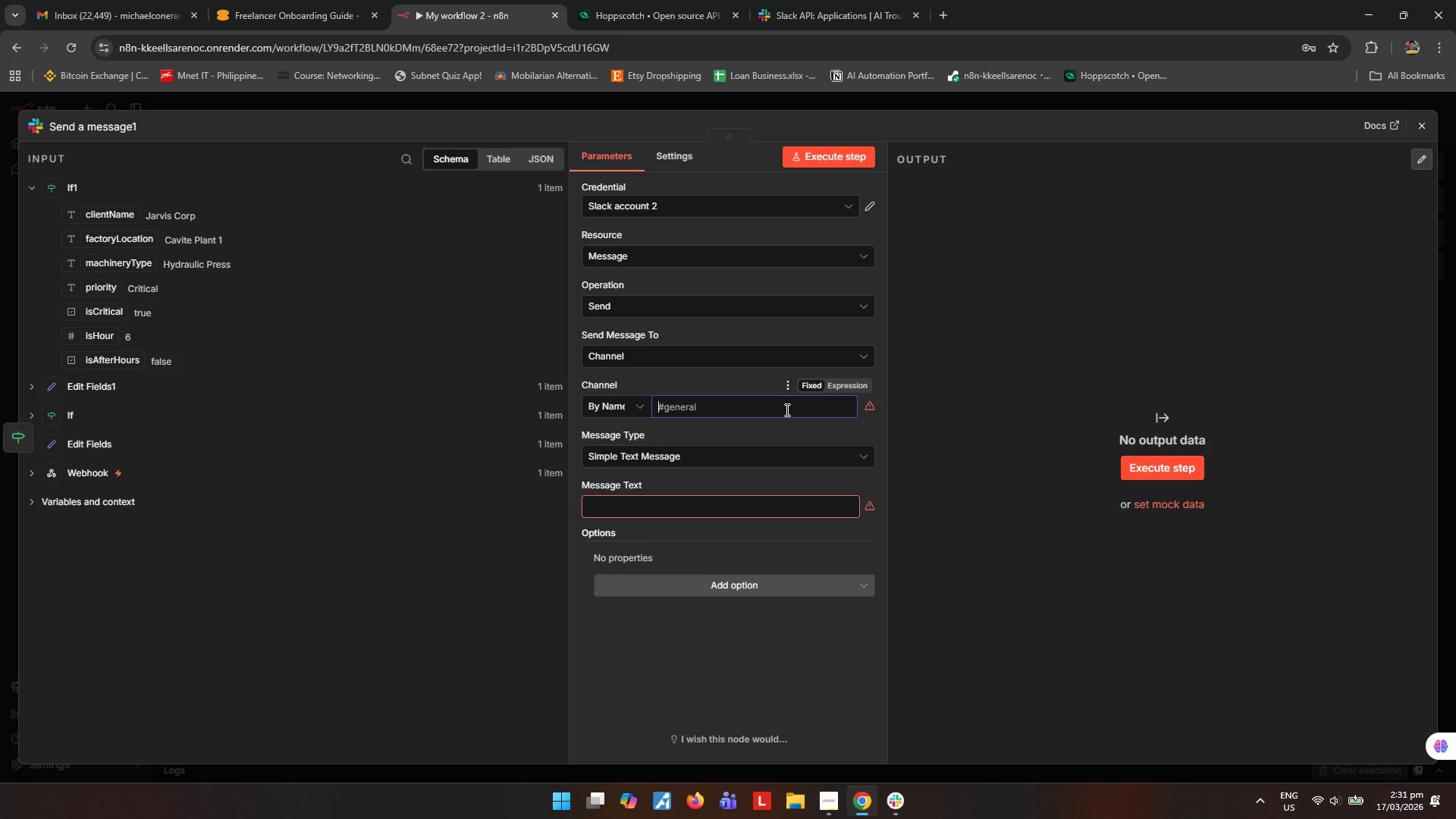 
left_click([633, 403])
 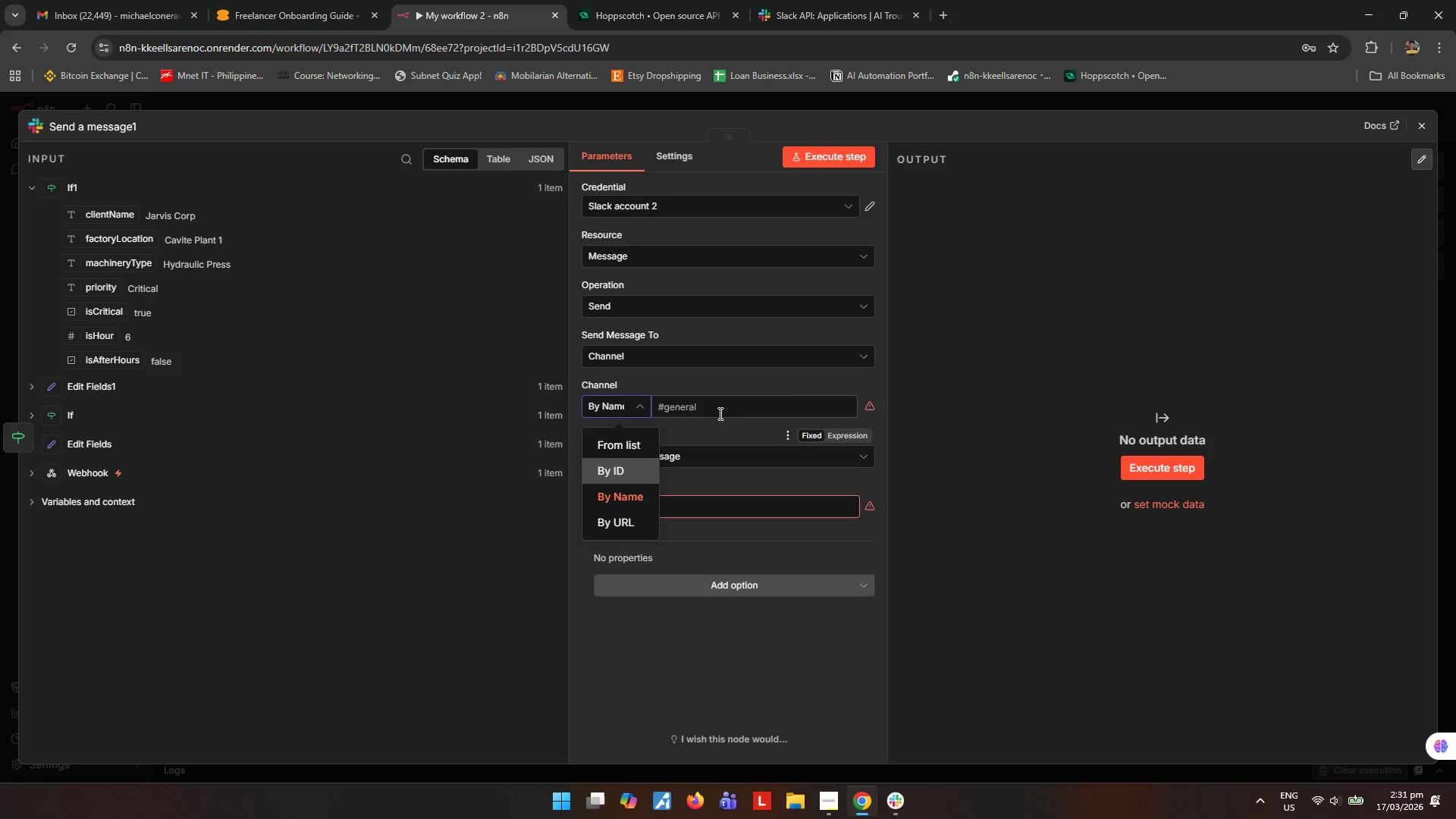 
left_click([723, 409])
 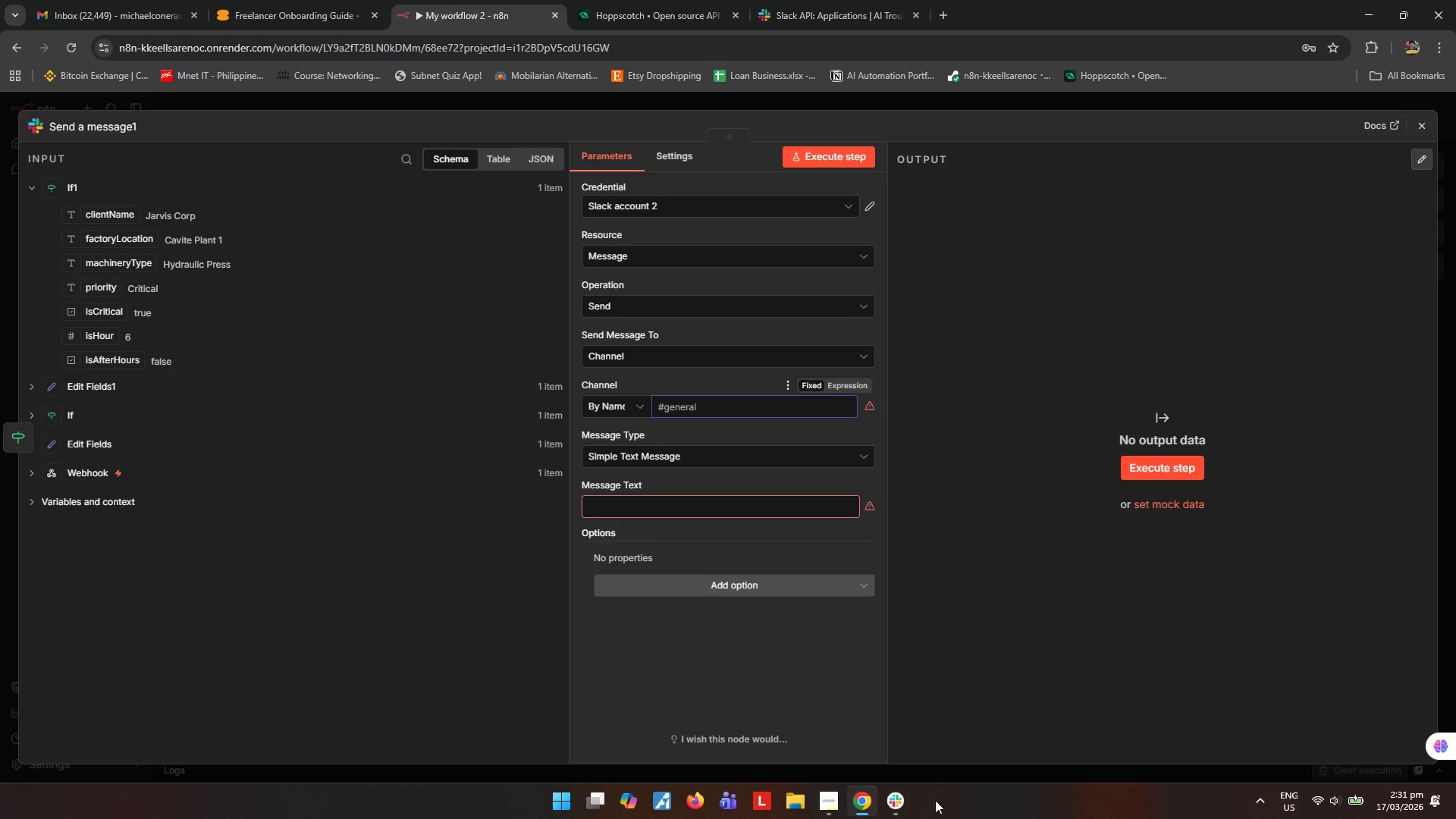 
left_click([900, 805])
 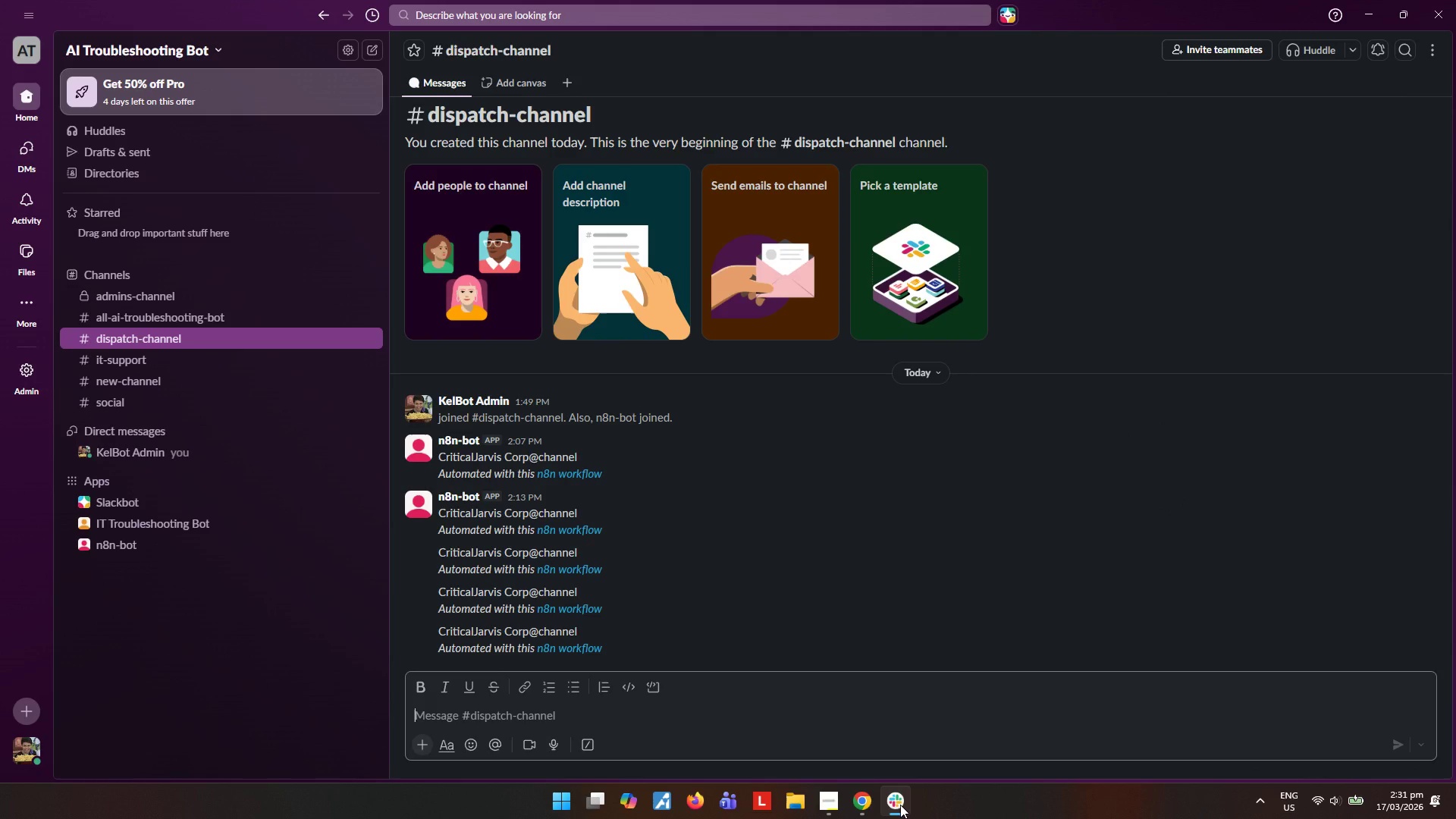 
left_click([900, 805])
 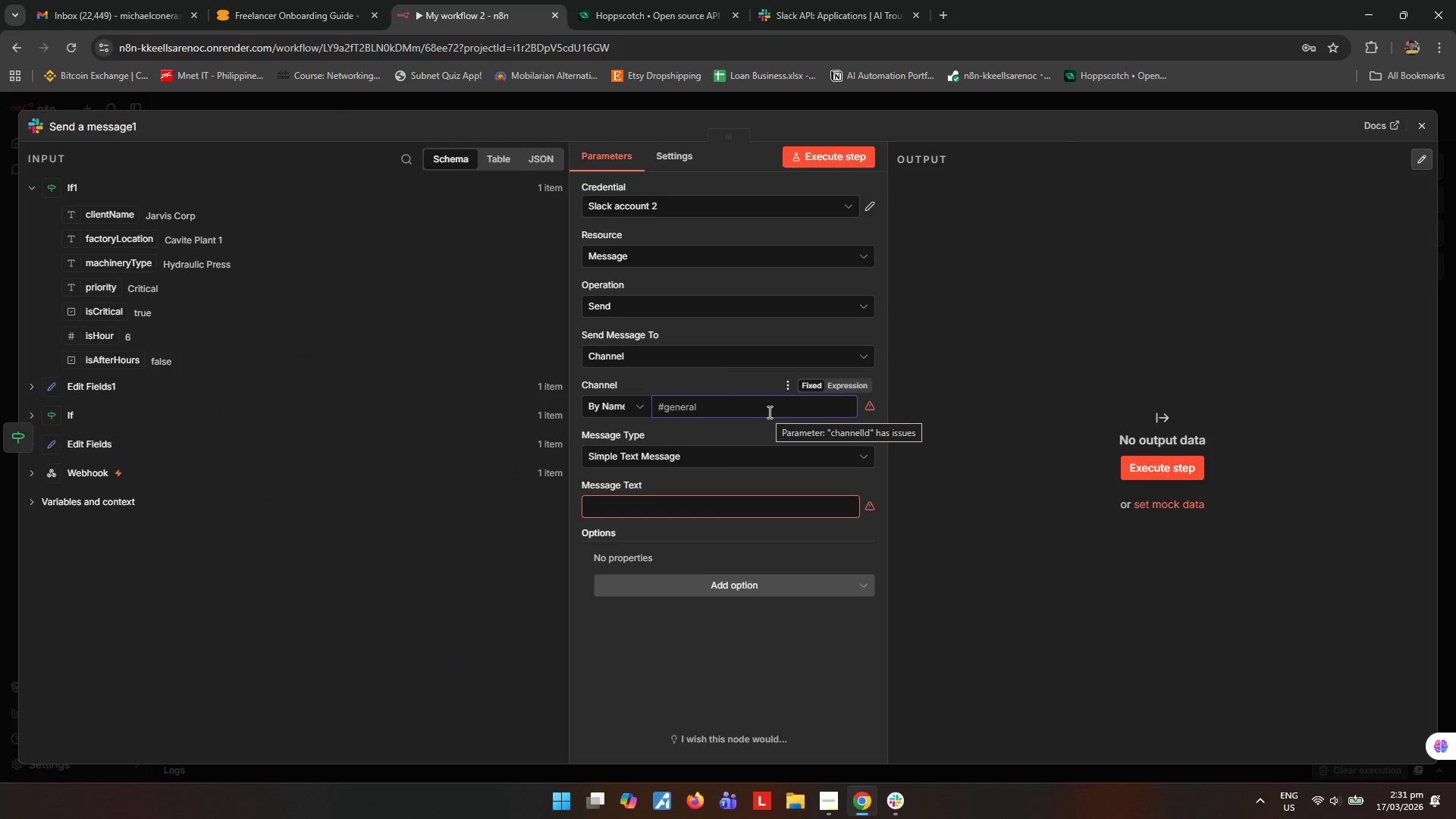 
type(#dispatch-channel)
 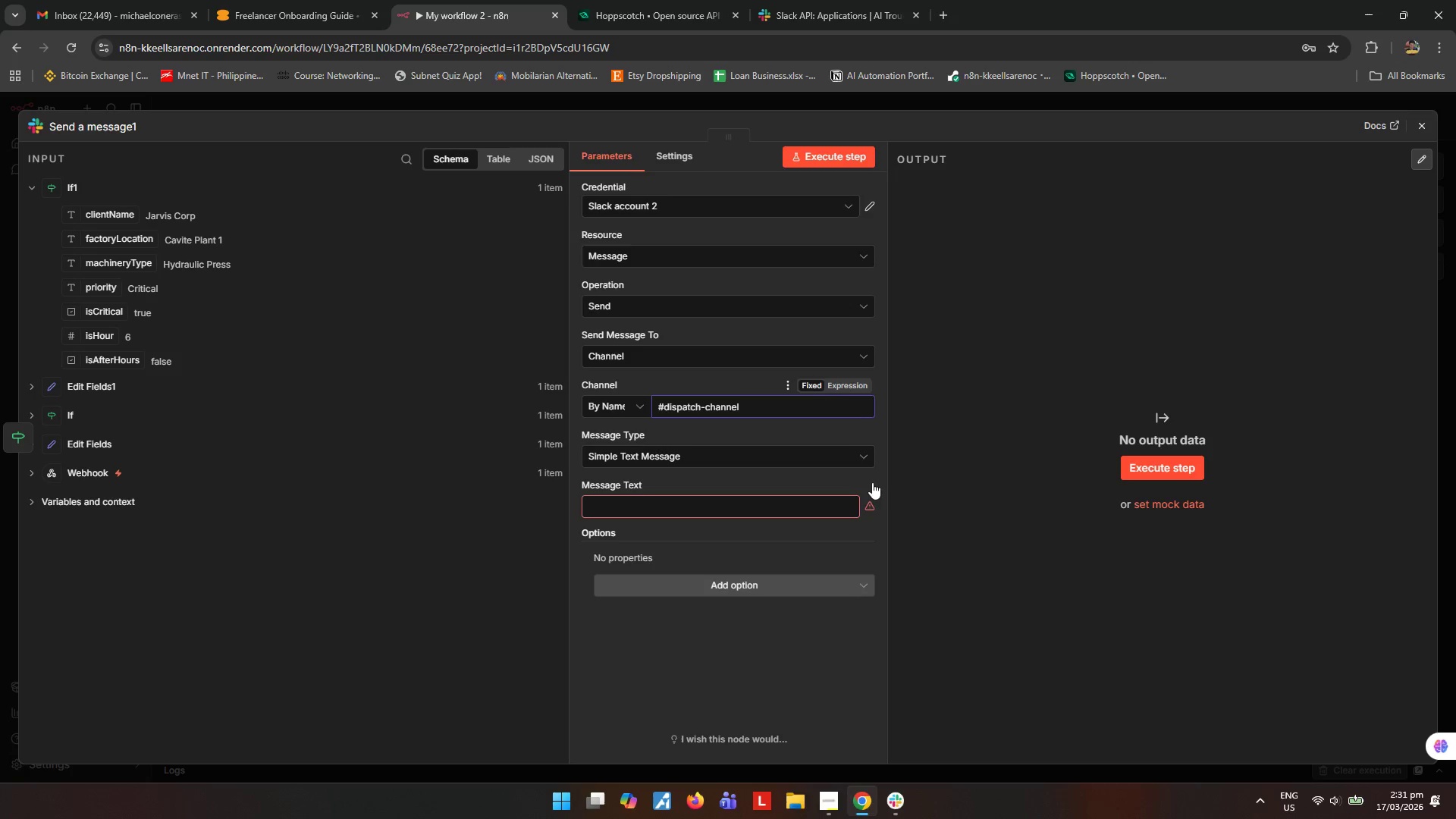 
left_click([963, 516])
 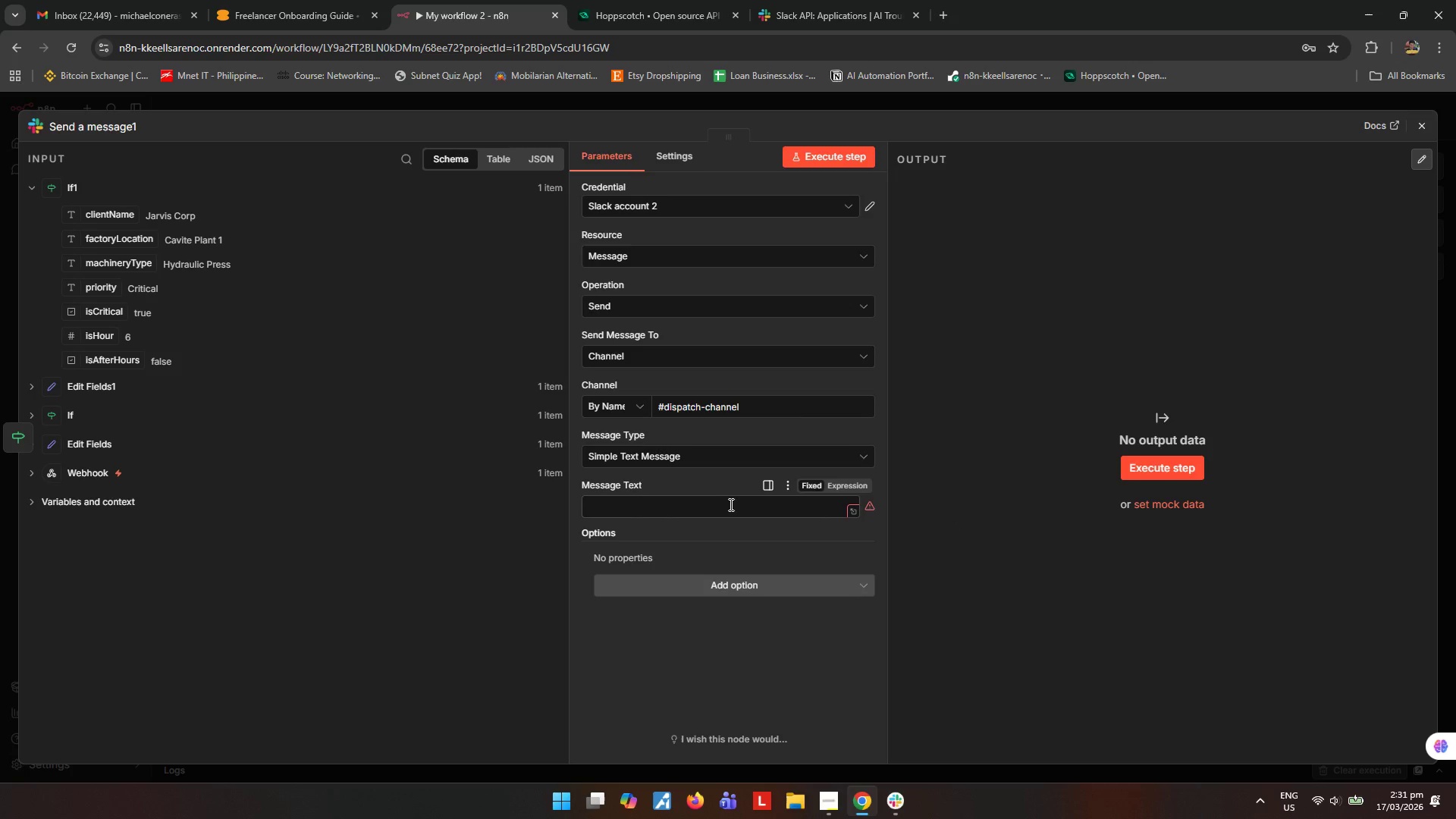 
left_click([719, 508])
 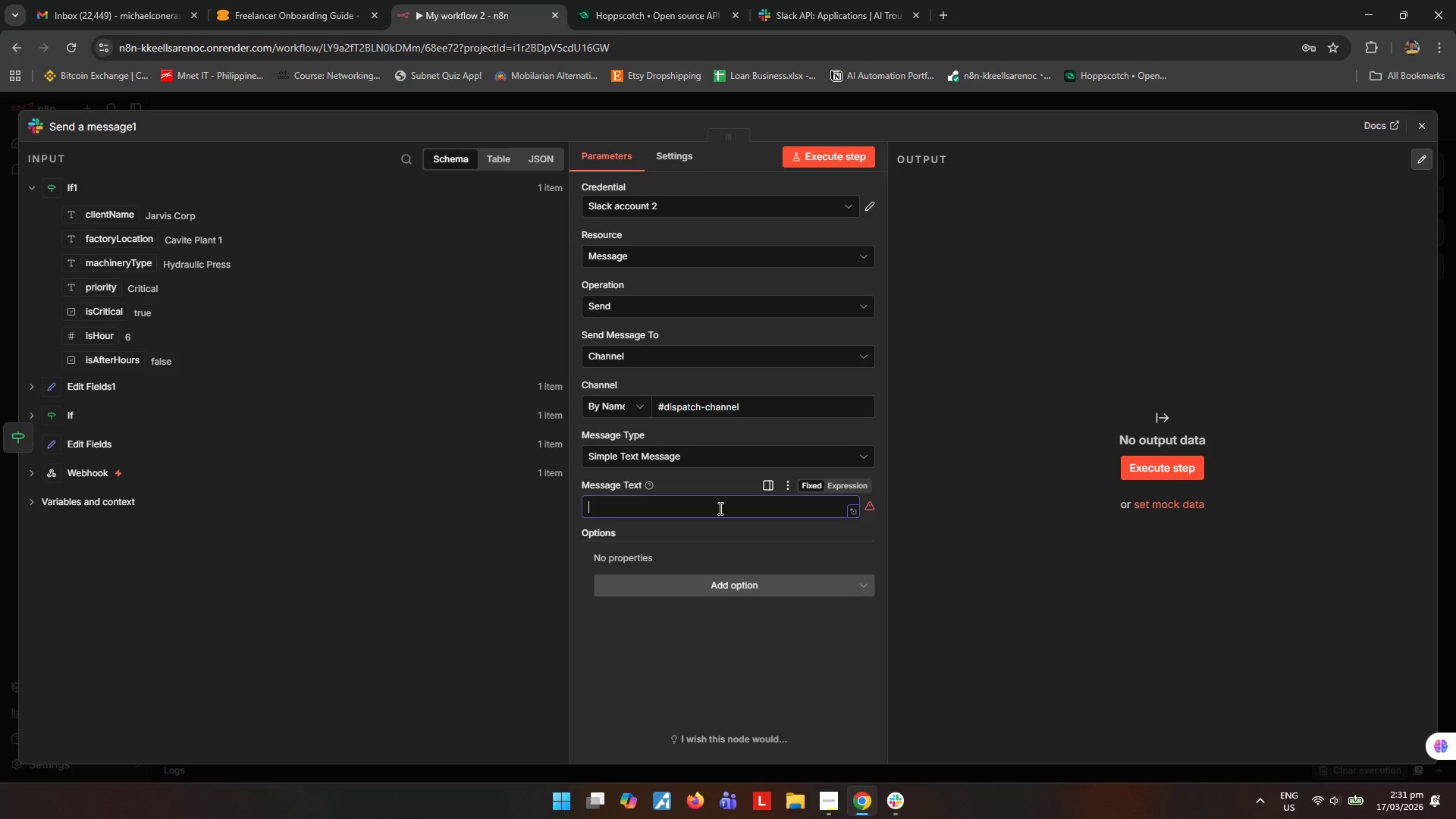 
wait(15.83)
 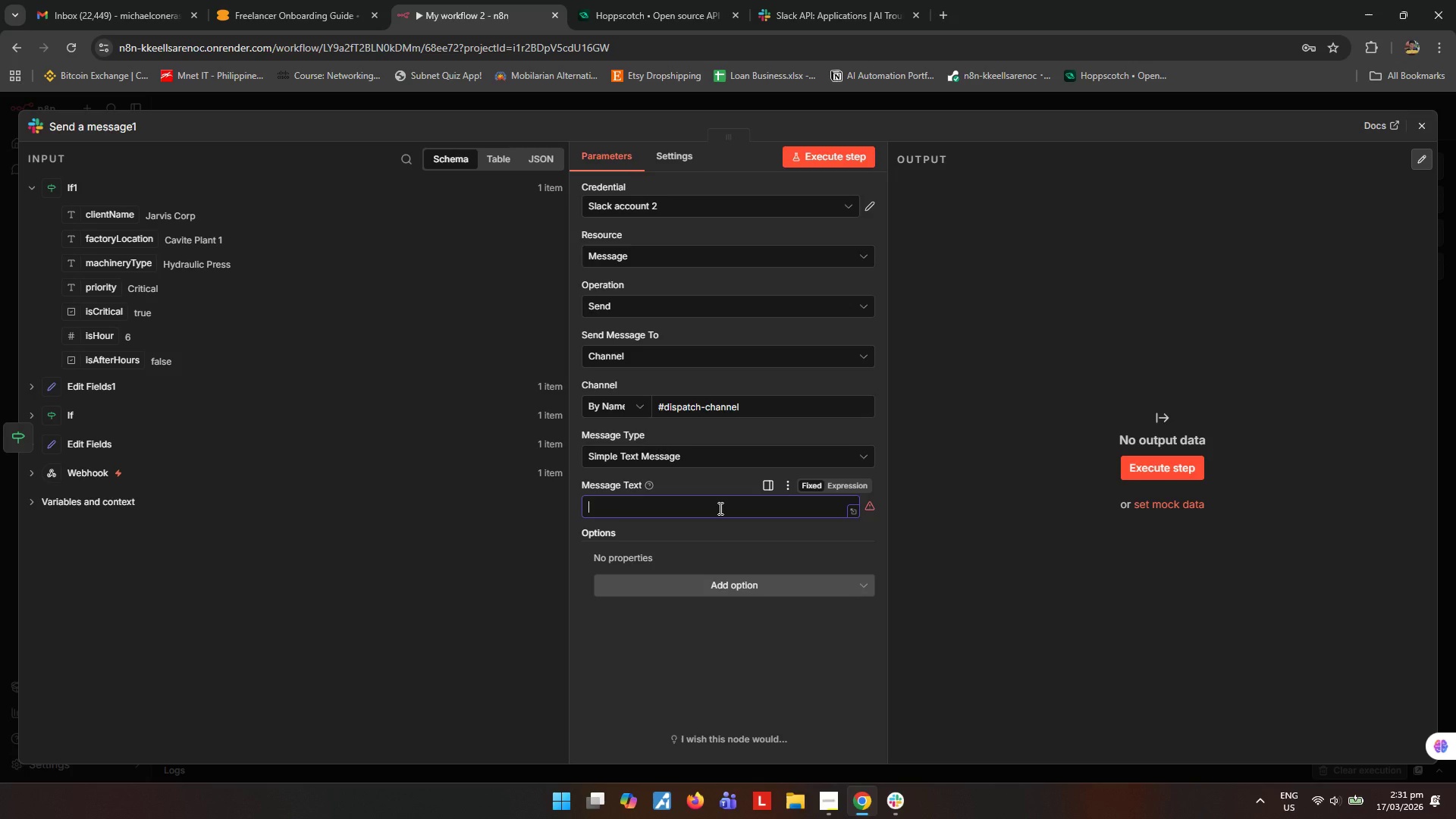 
left_click([737, 508])
 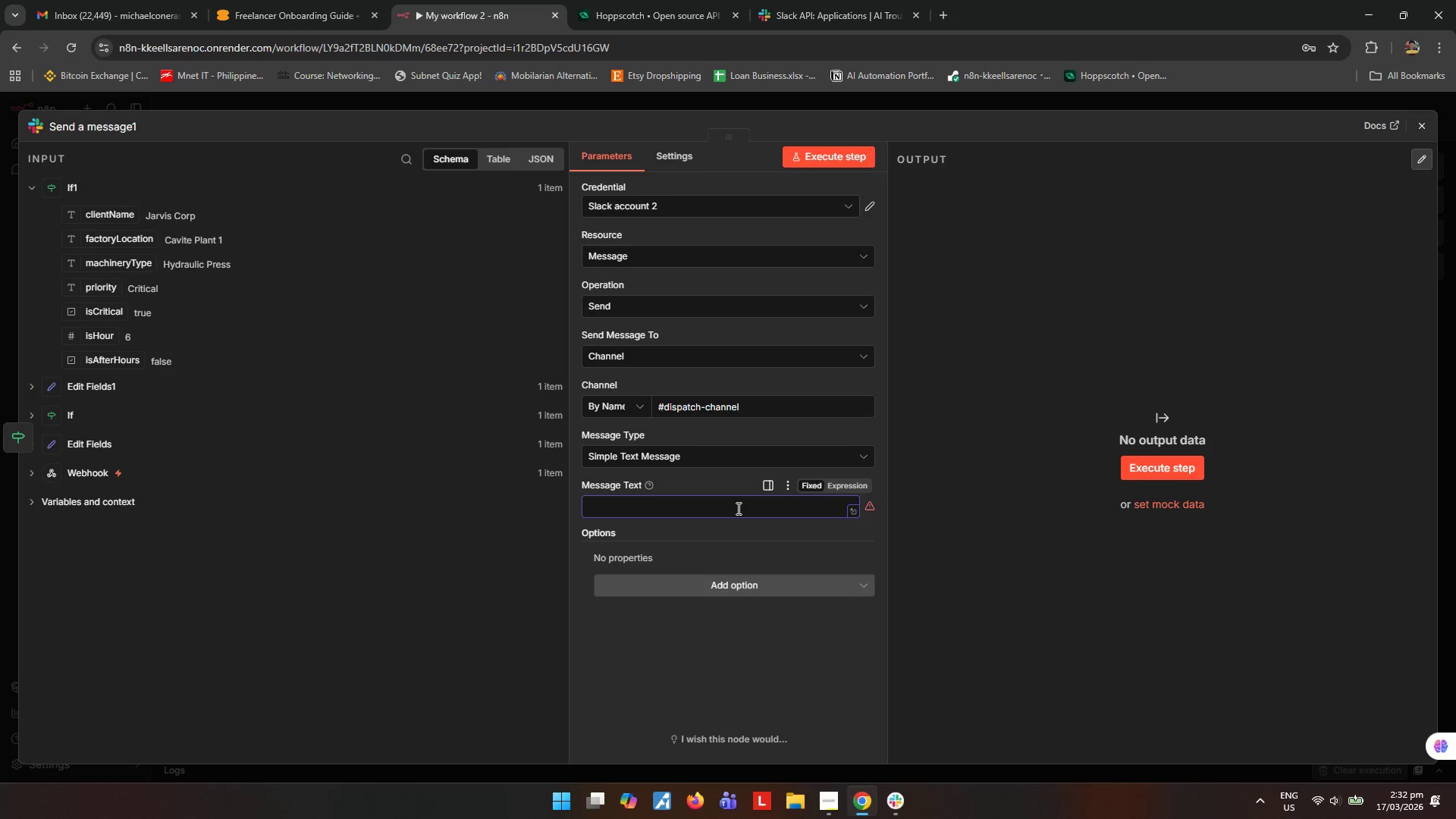 
type(test)
 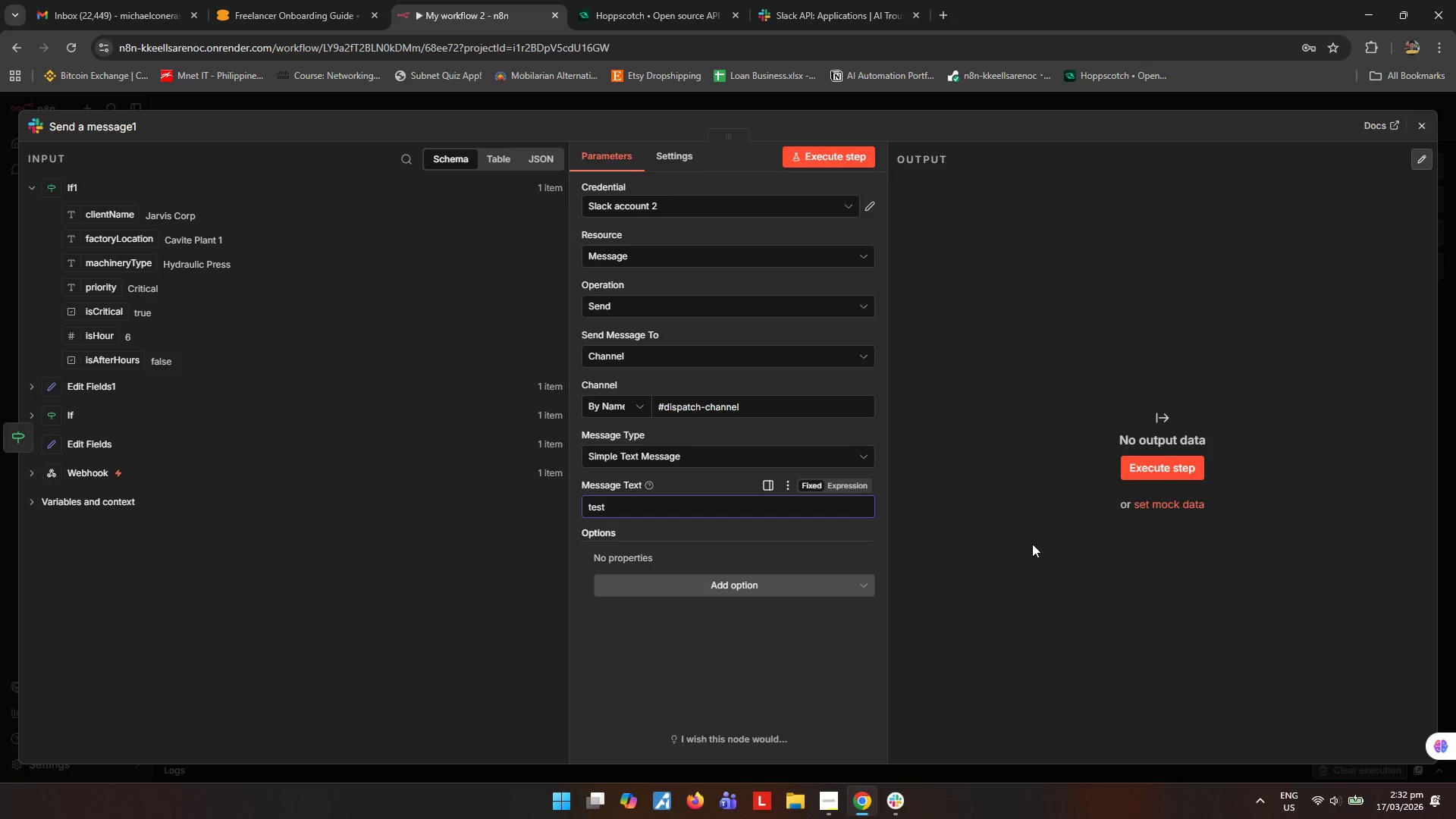 
left_click([1153, 463])
 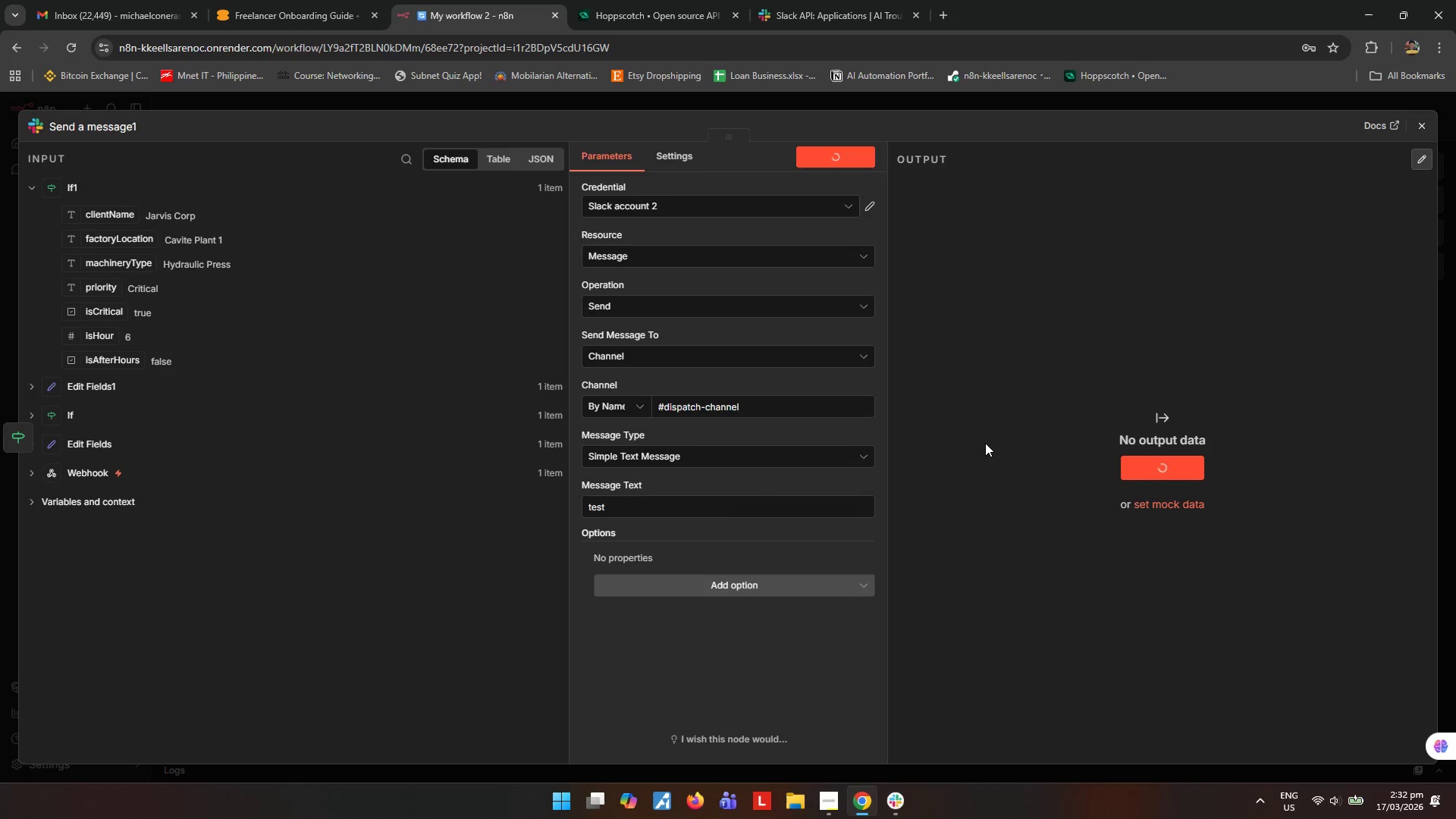 
mouse_move([809, 437])
 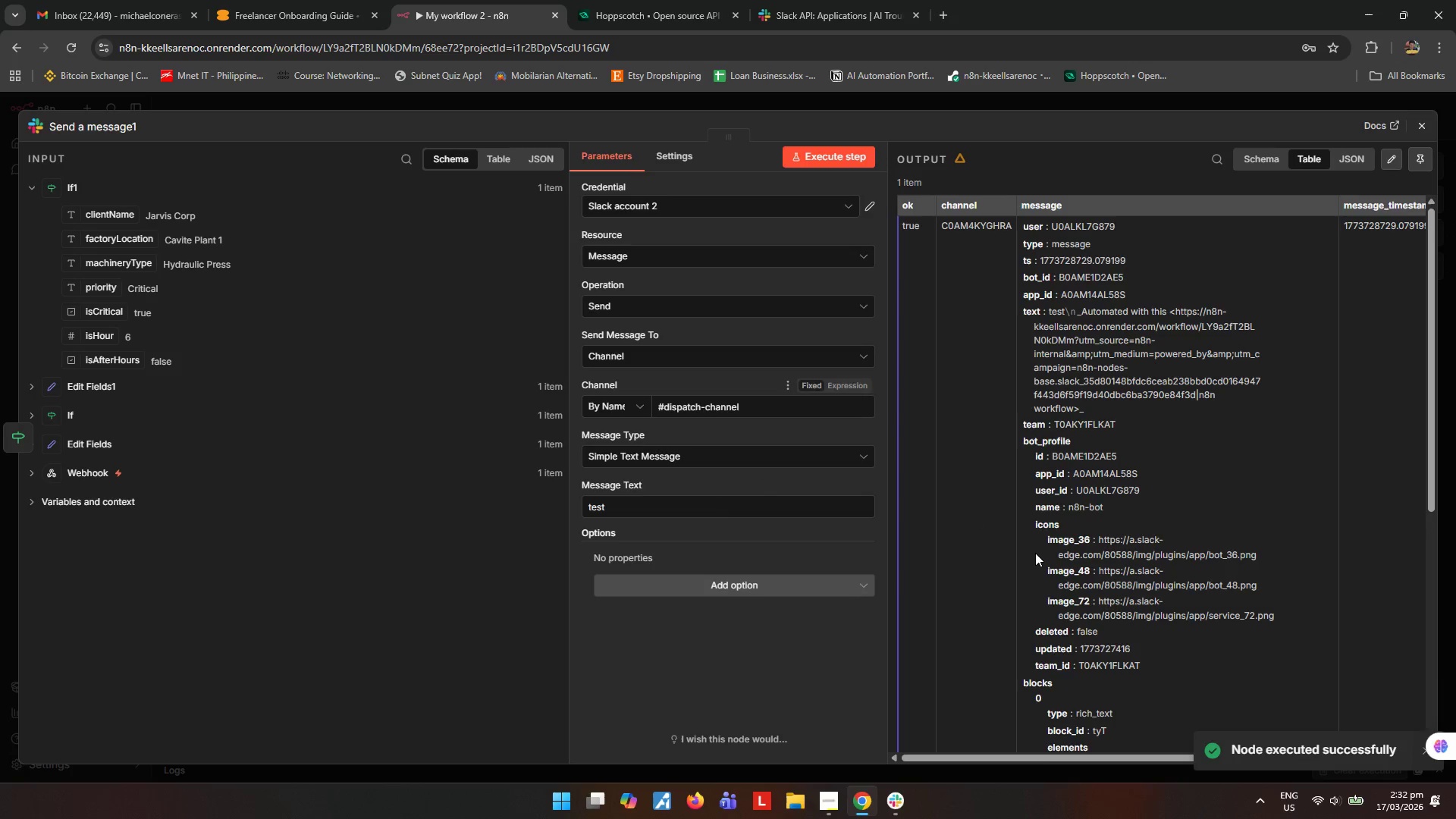 
scroll: coordinate [1036, 553], scroll_direction: down, amount: 6.0
 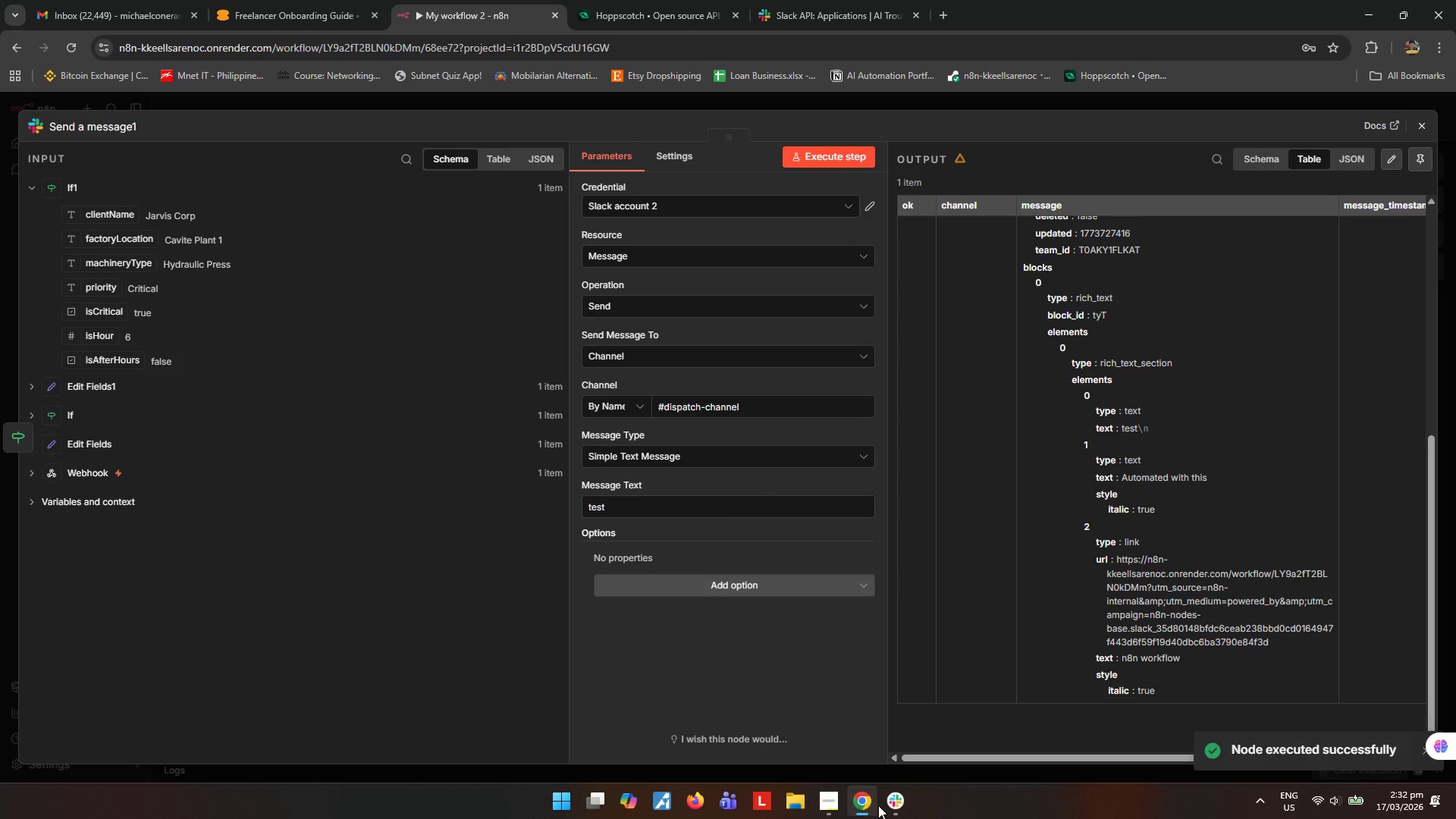 
left_click([896, 807])
 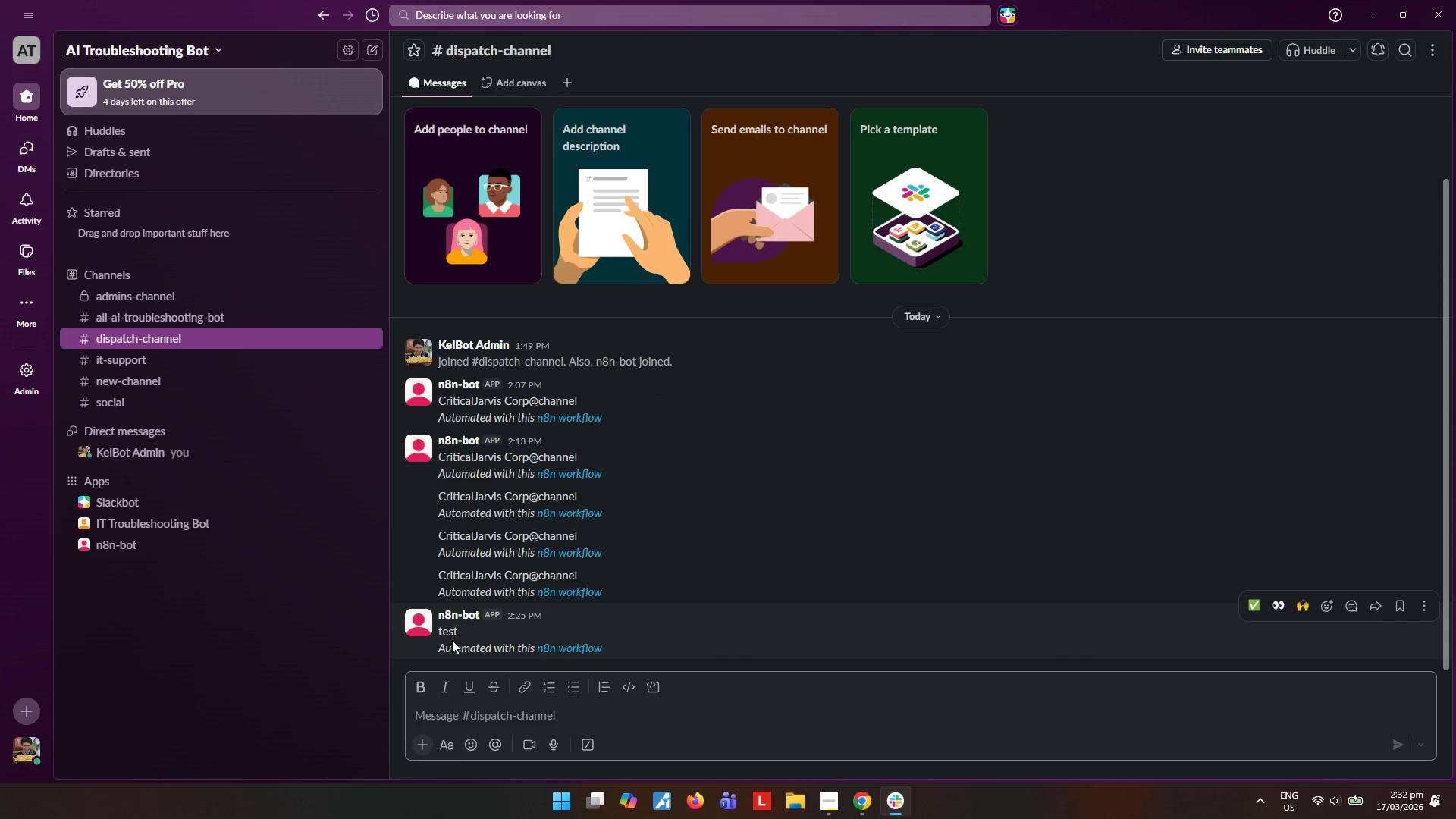 
left_click_drag(start_coordinate=[462, 631], to_coordinate=[435, 629])
 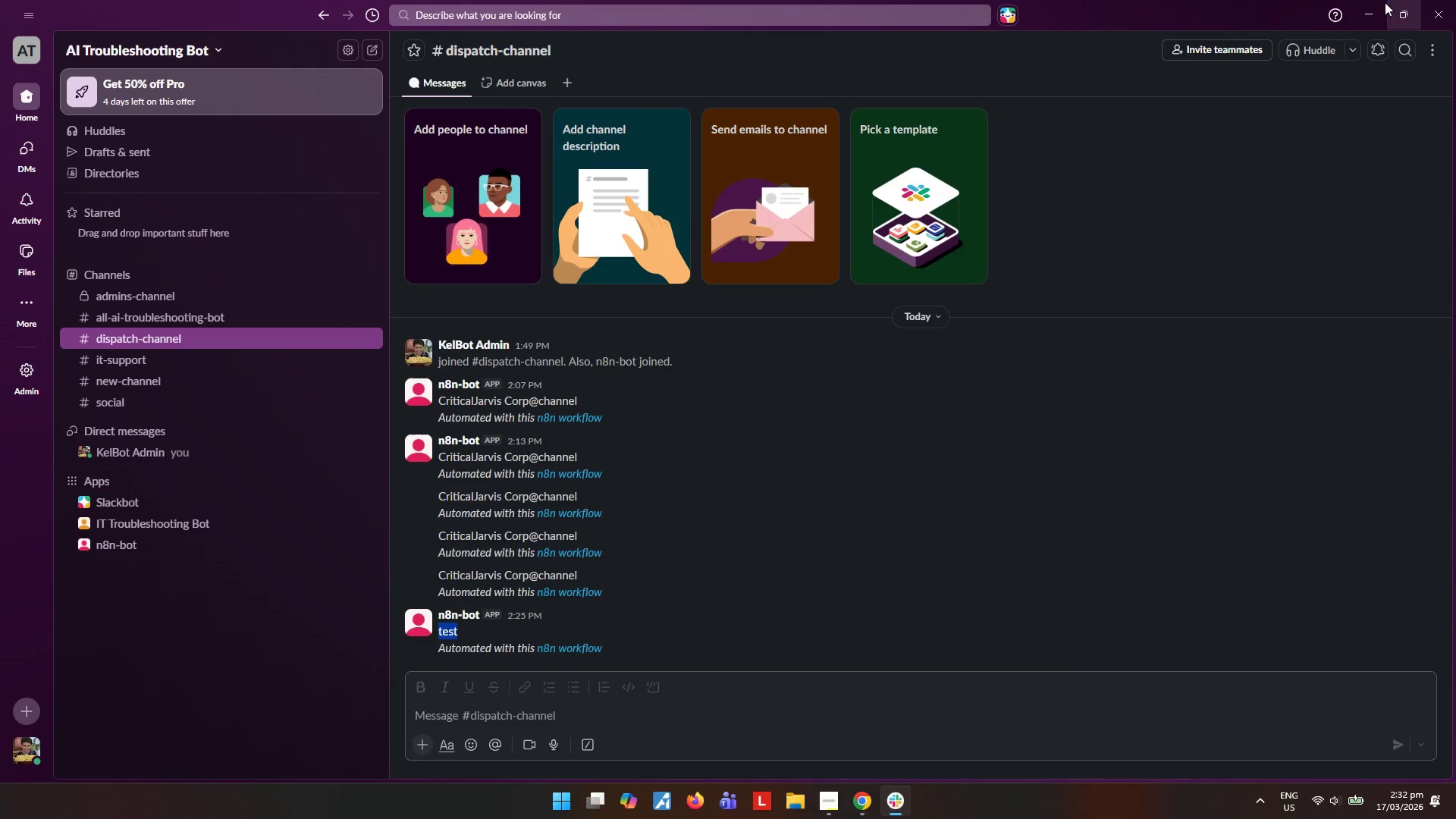 
left_click([1361, 11])
 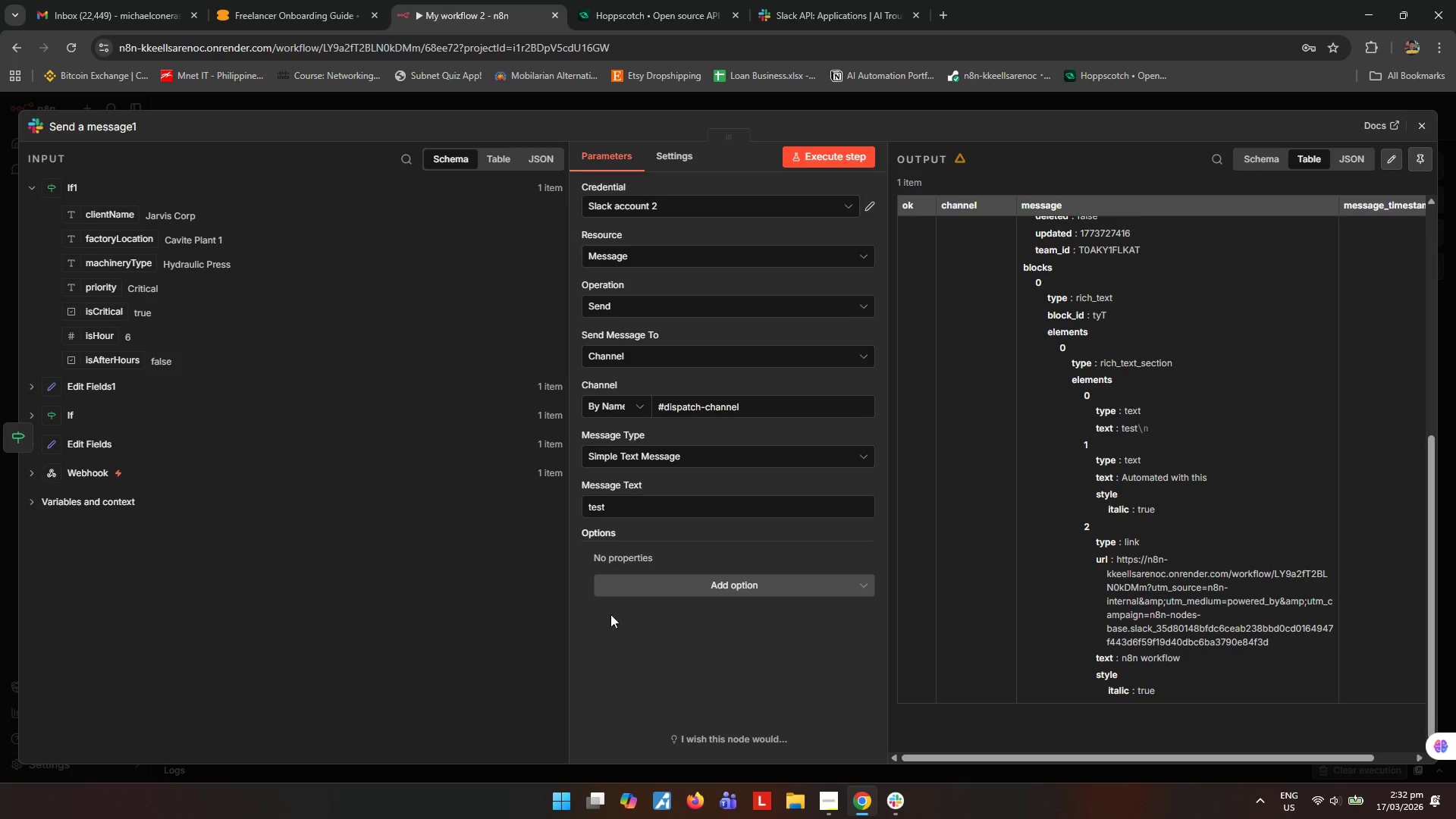 
mouse_move([720, 488])
 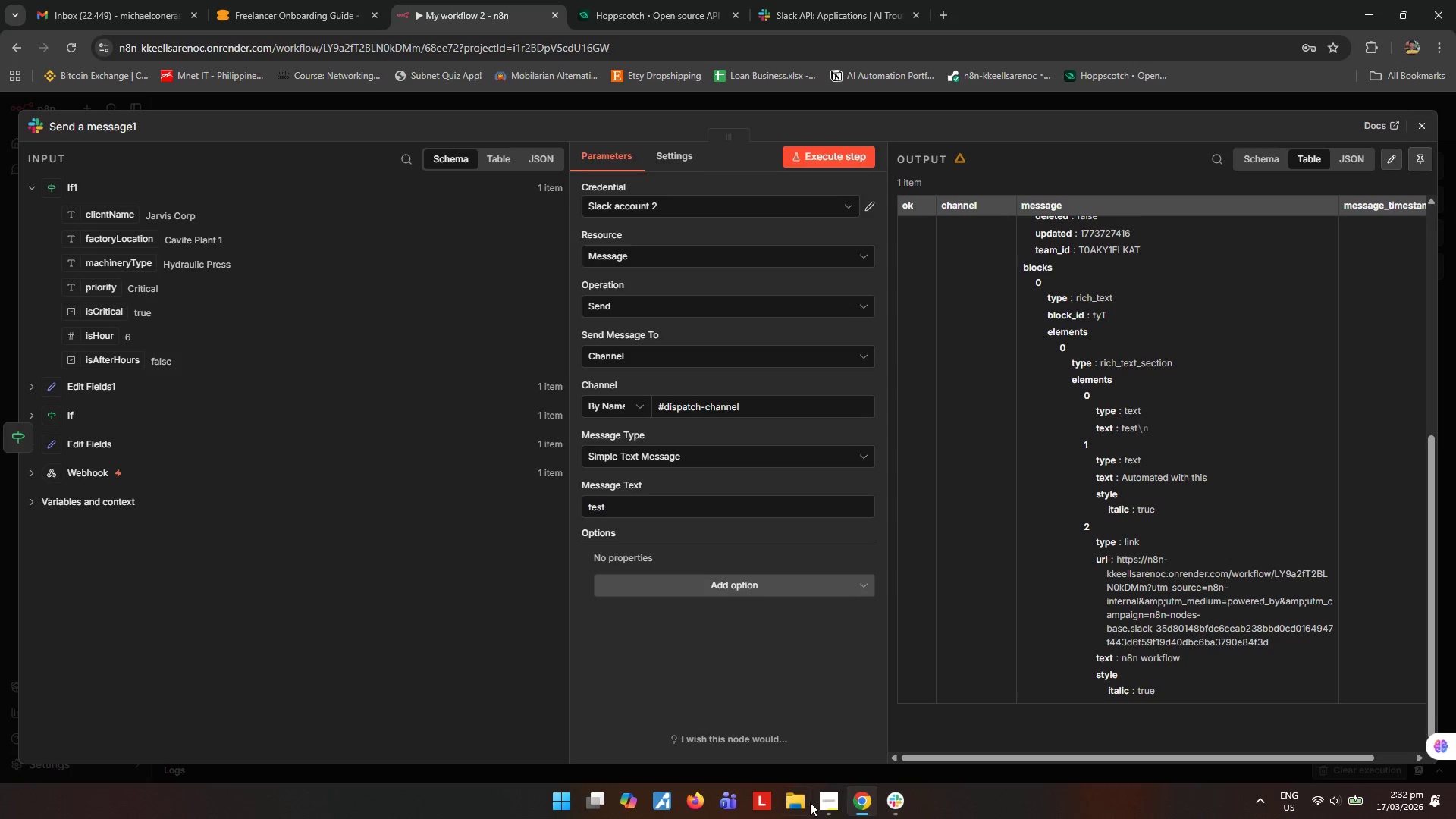 
left_click([892, 805])
 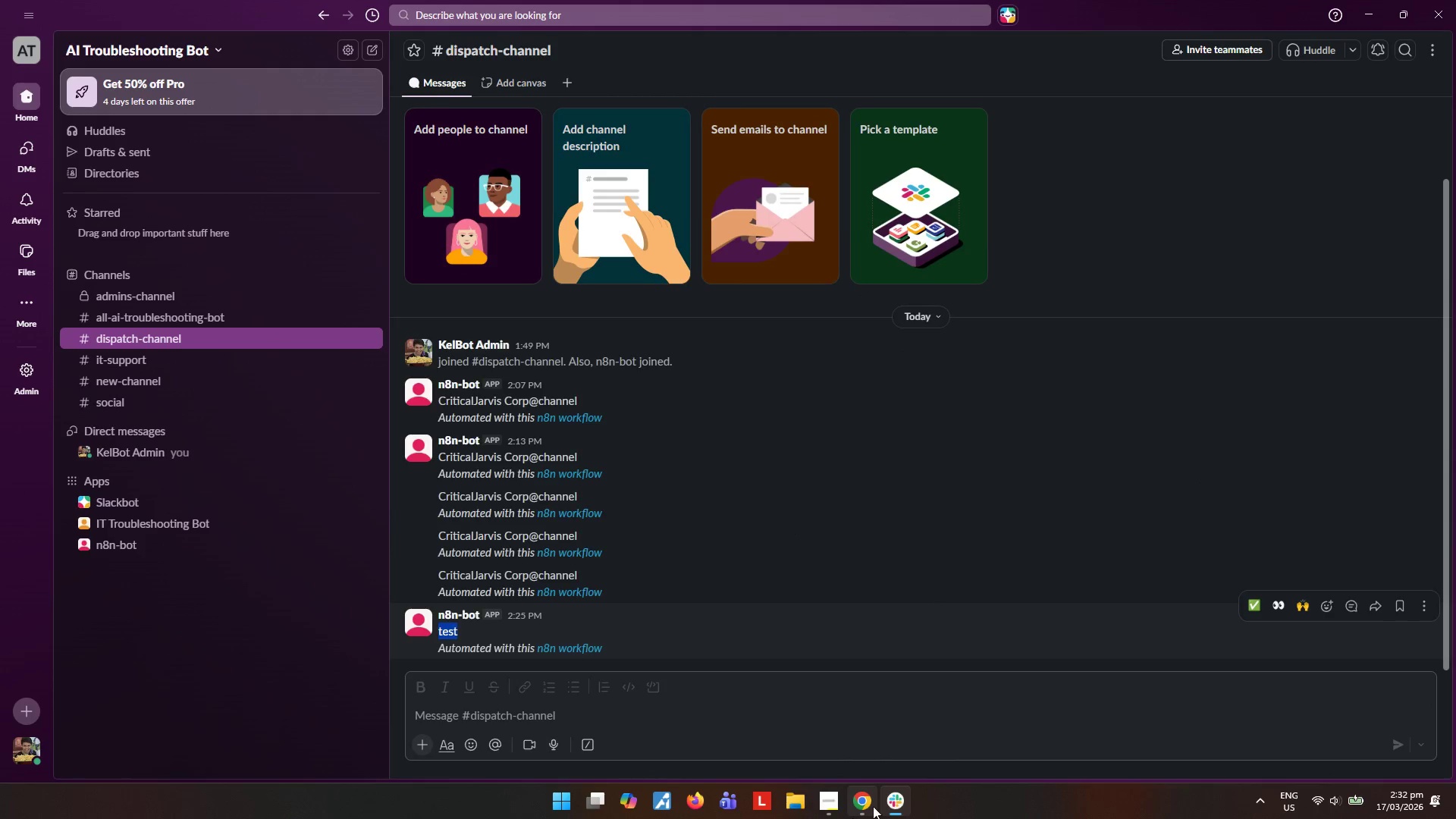 
left_click([864, 809])
 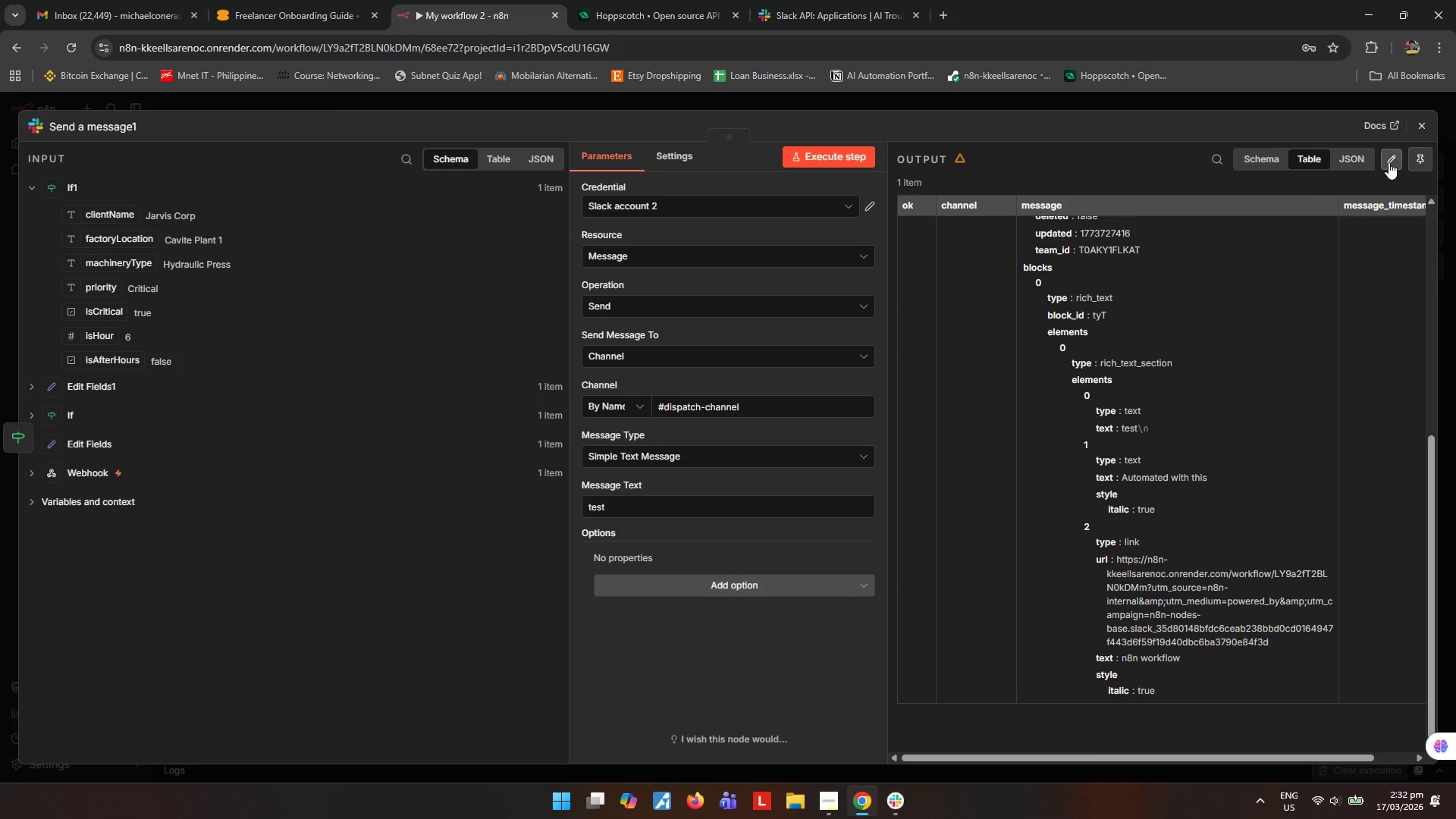 
left_click([1429, 130])
 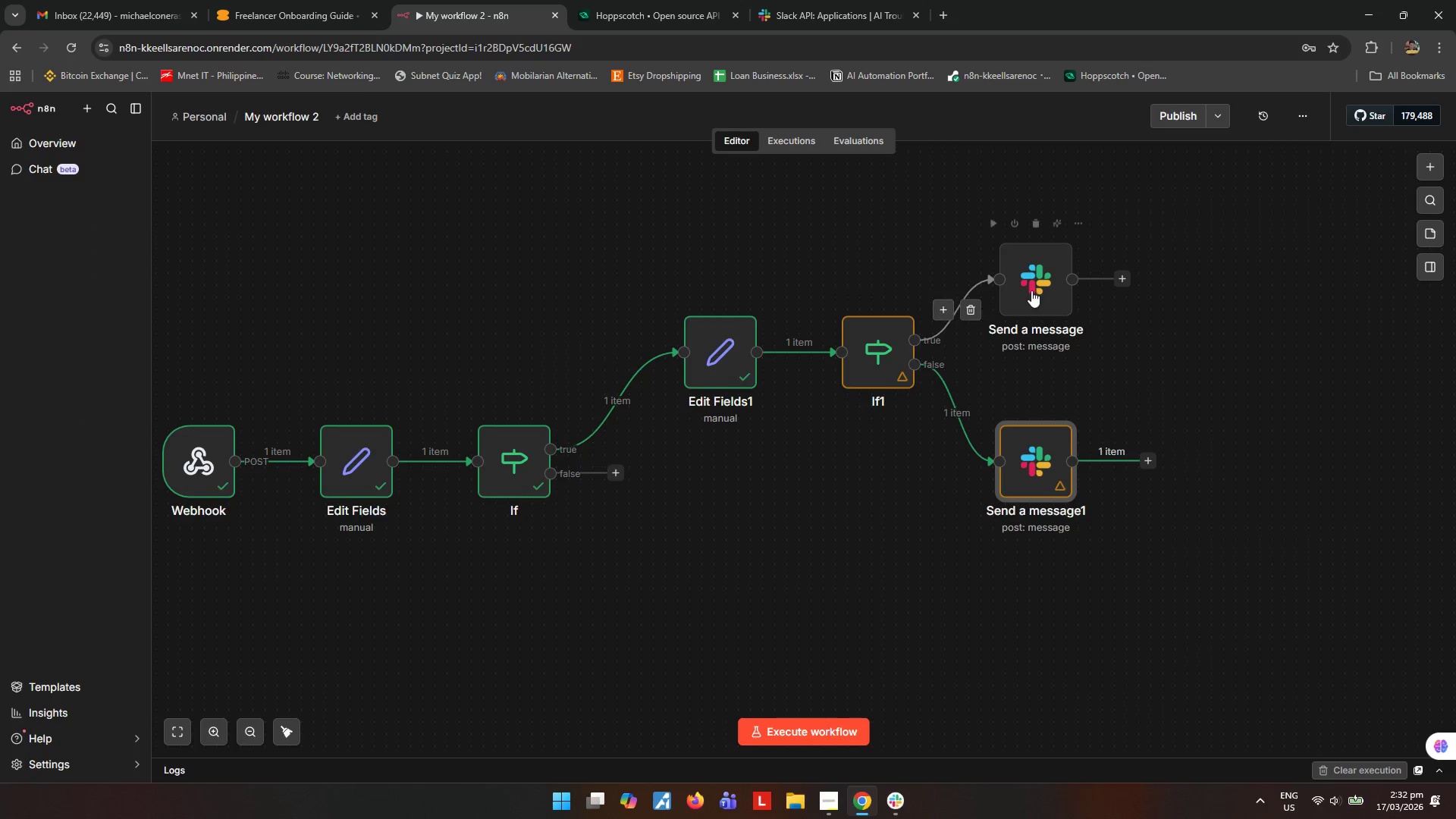 
double_click([1049, 287])
 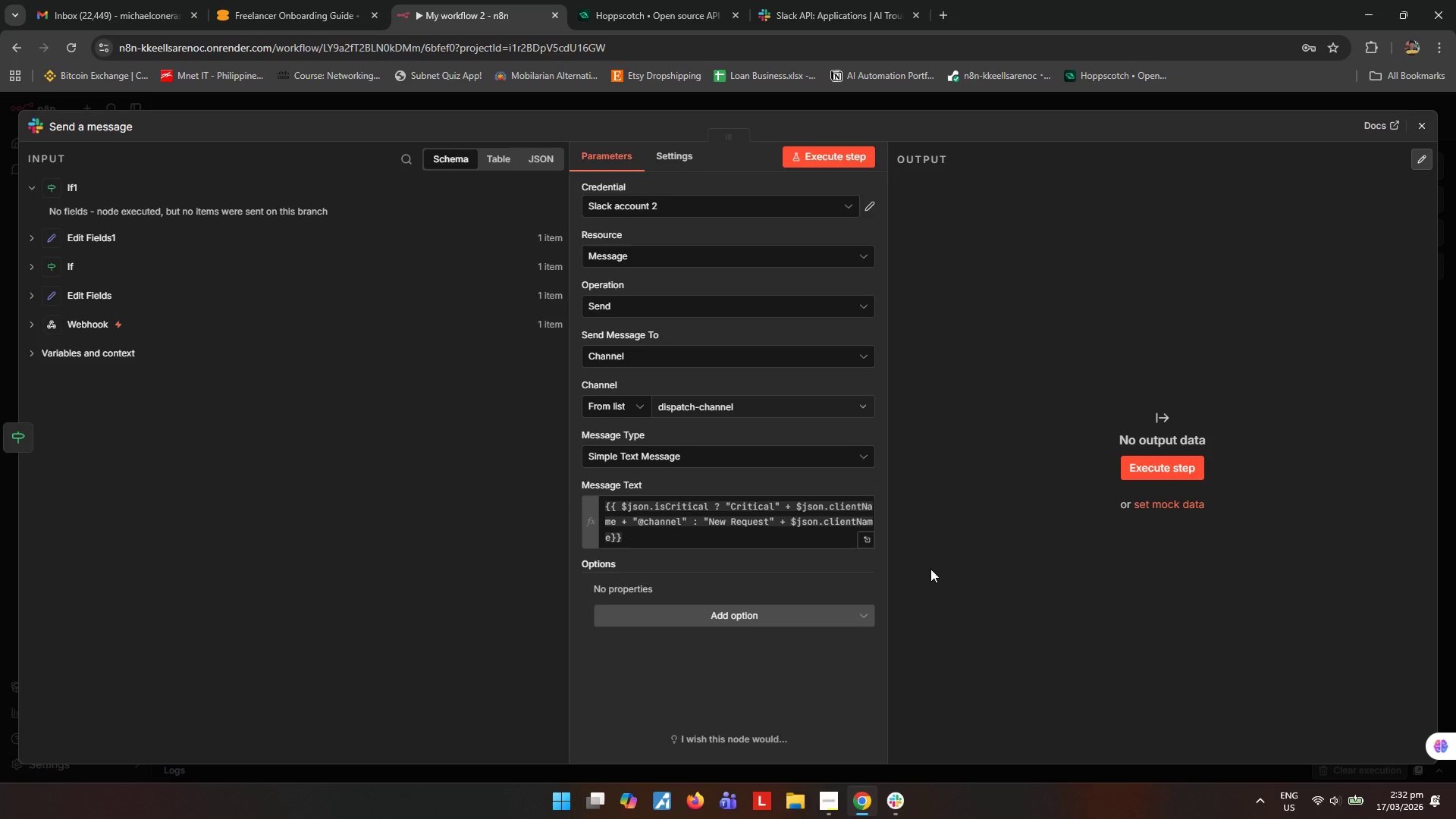 
wait(6.59)
 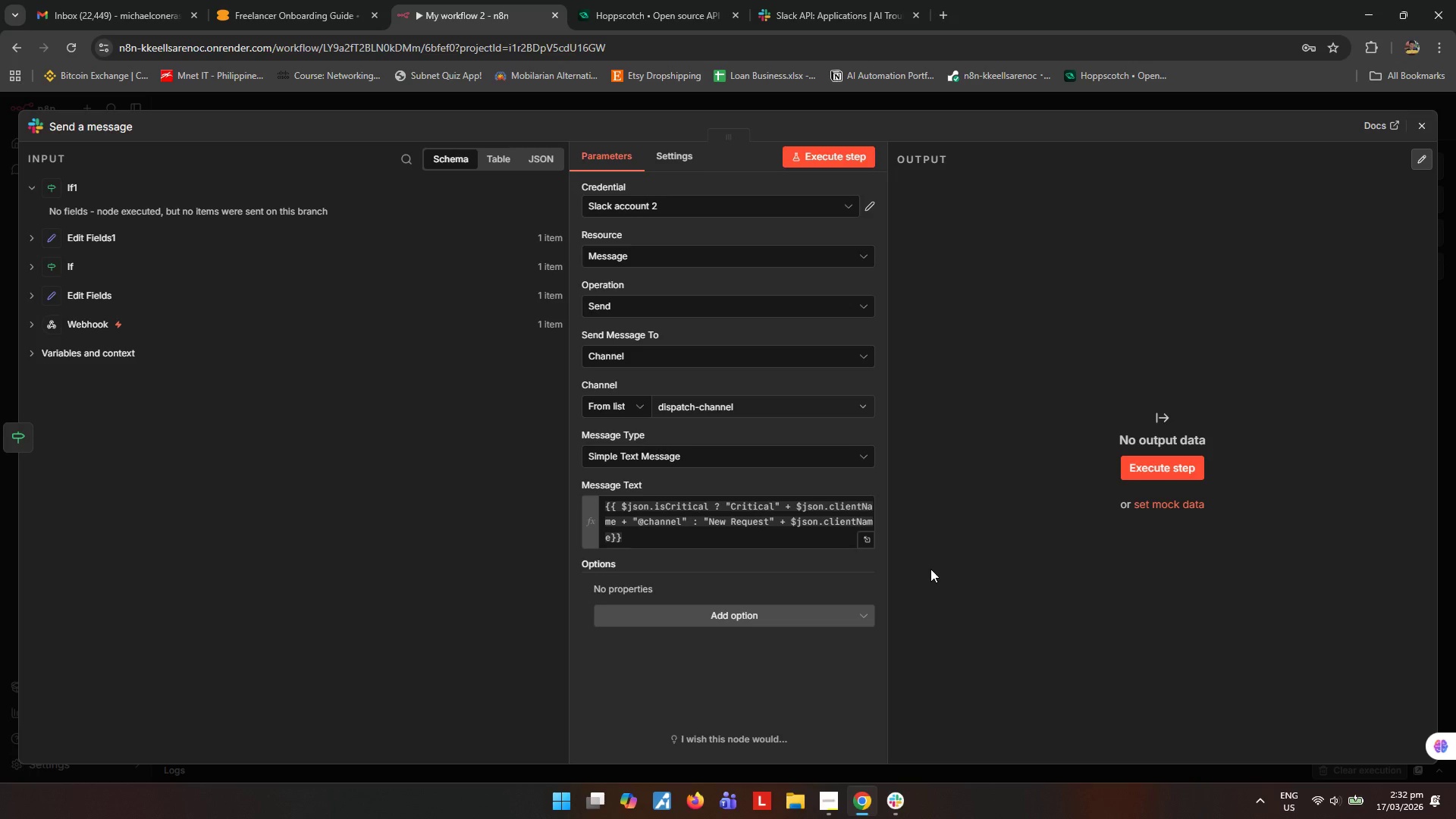 
left_click([1420, 121])
 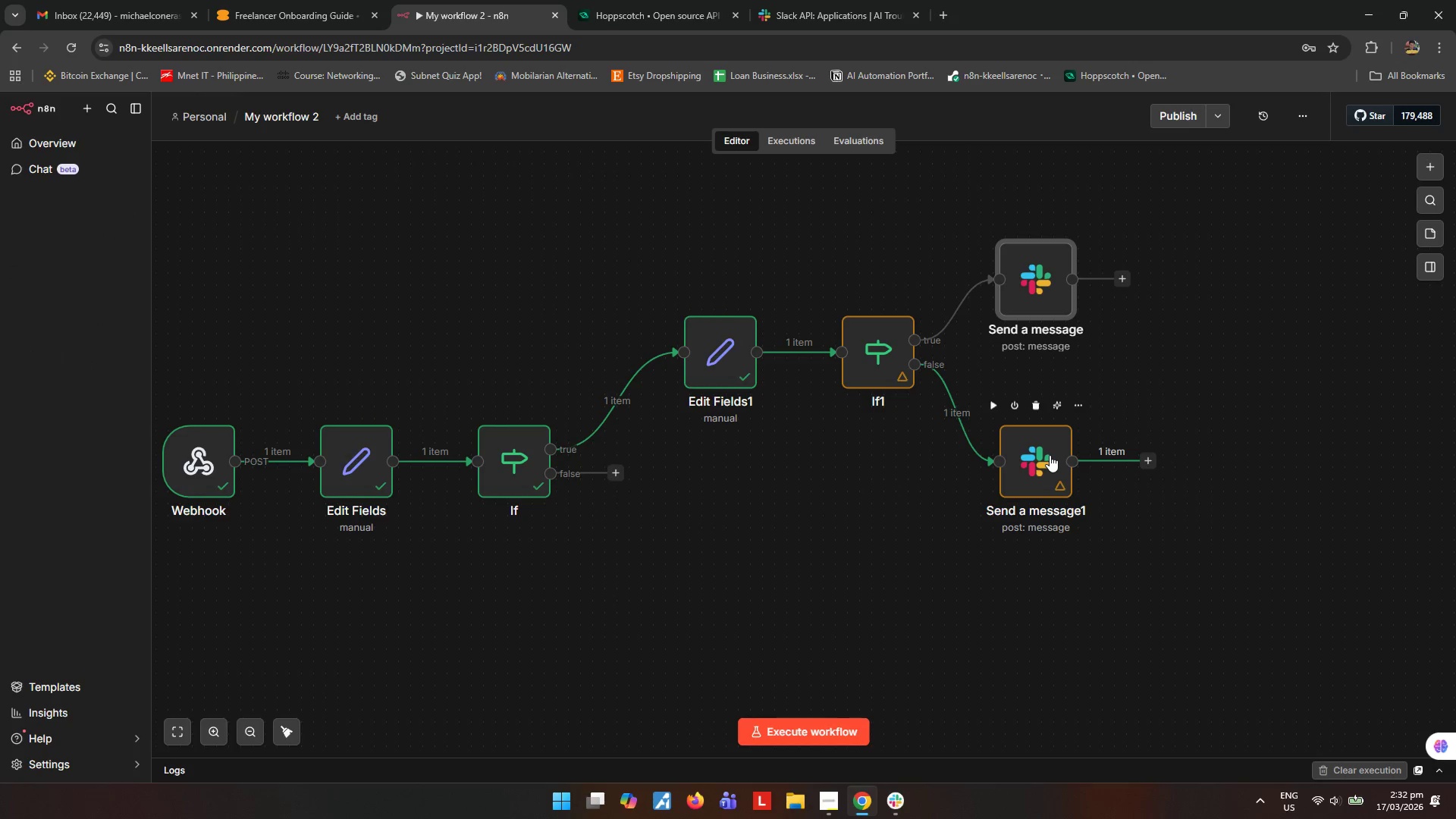 
double_click([1050, 455])
 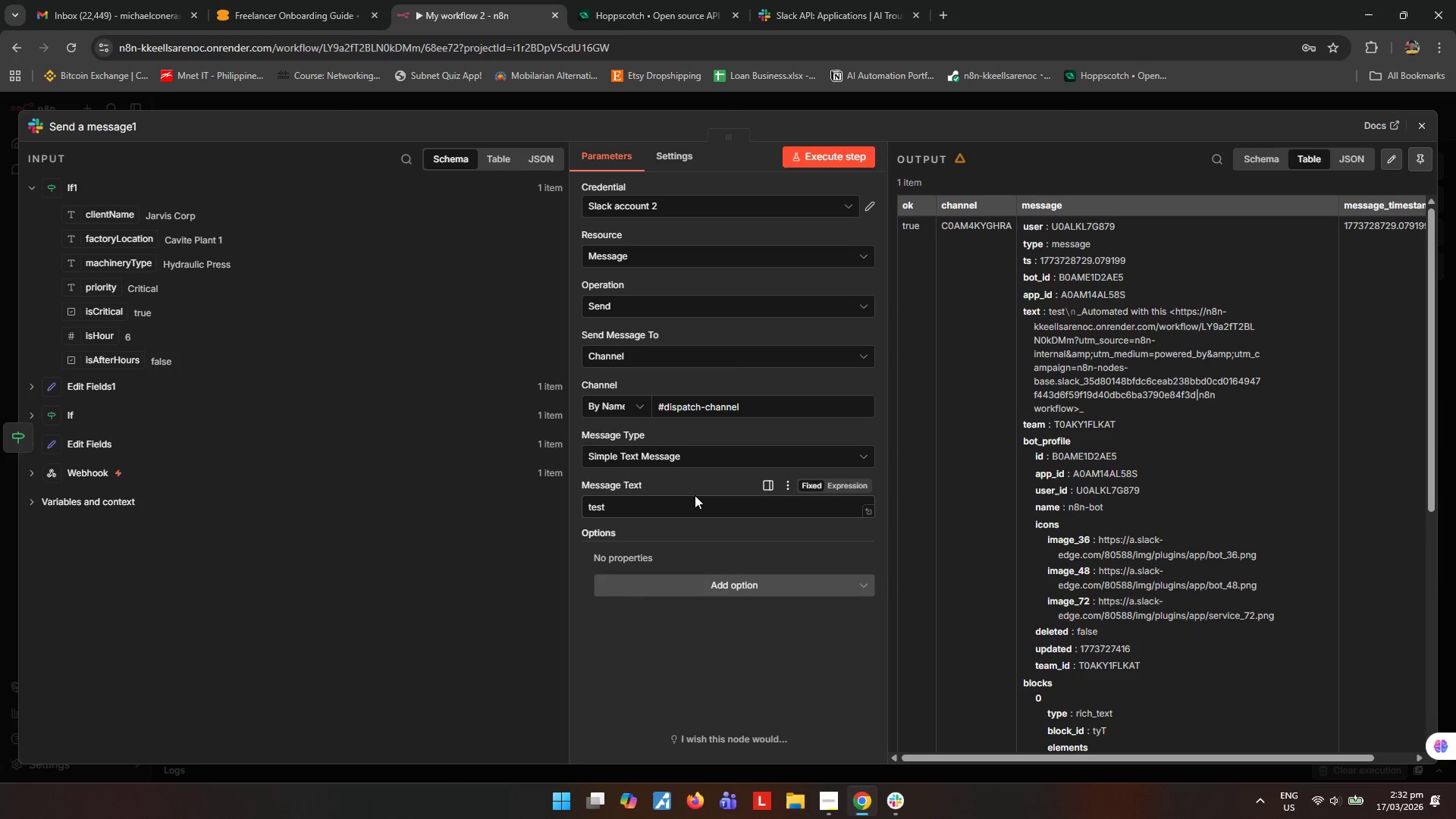 
left_click_drag(start_coordinate=[691, 514], to_coordinate=[475, 493])
 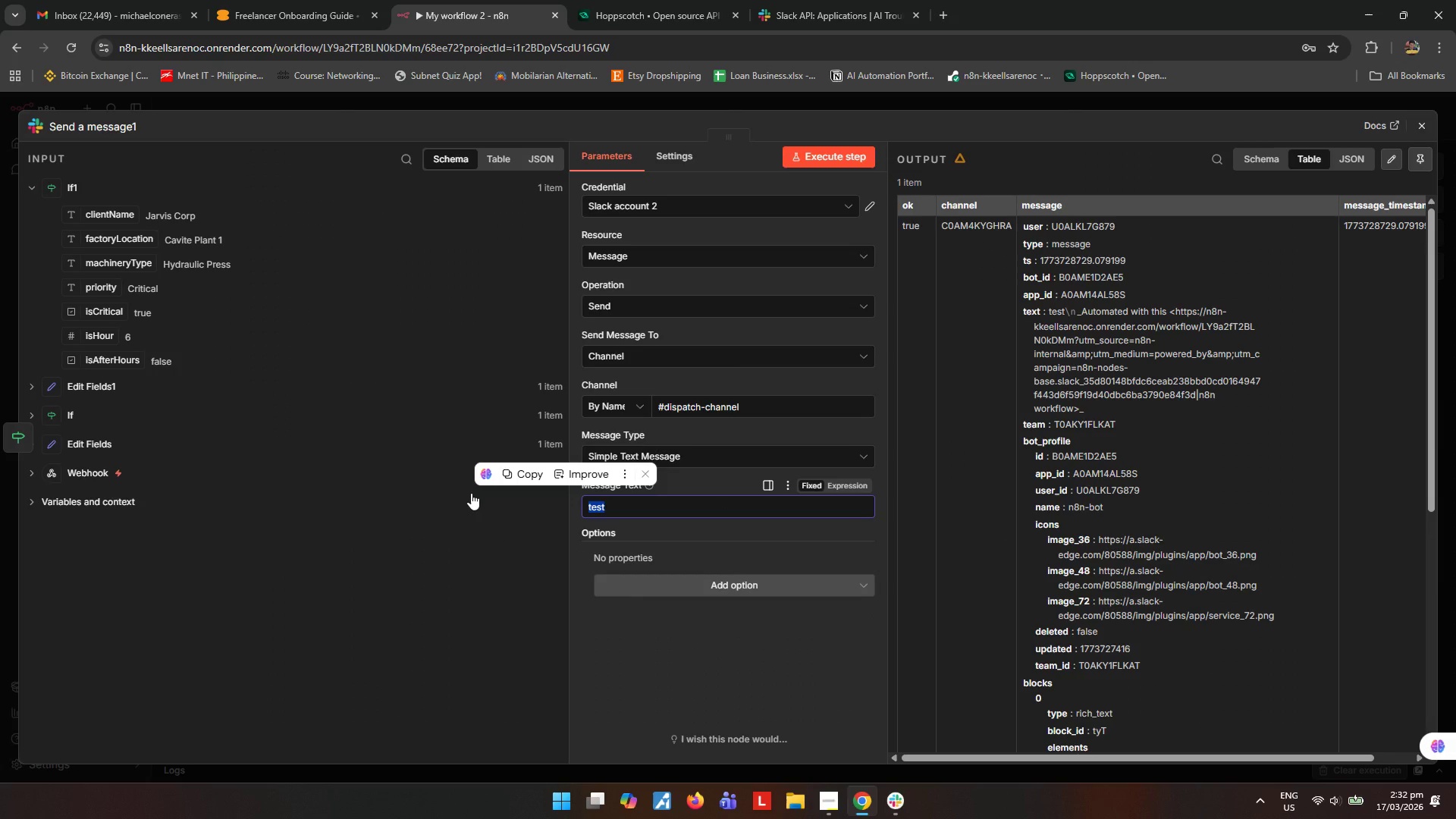 
key(Backspace)
 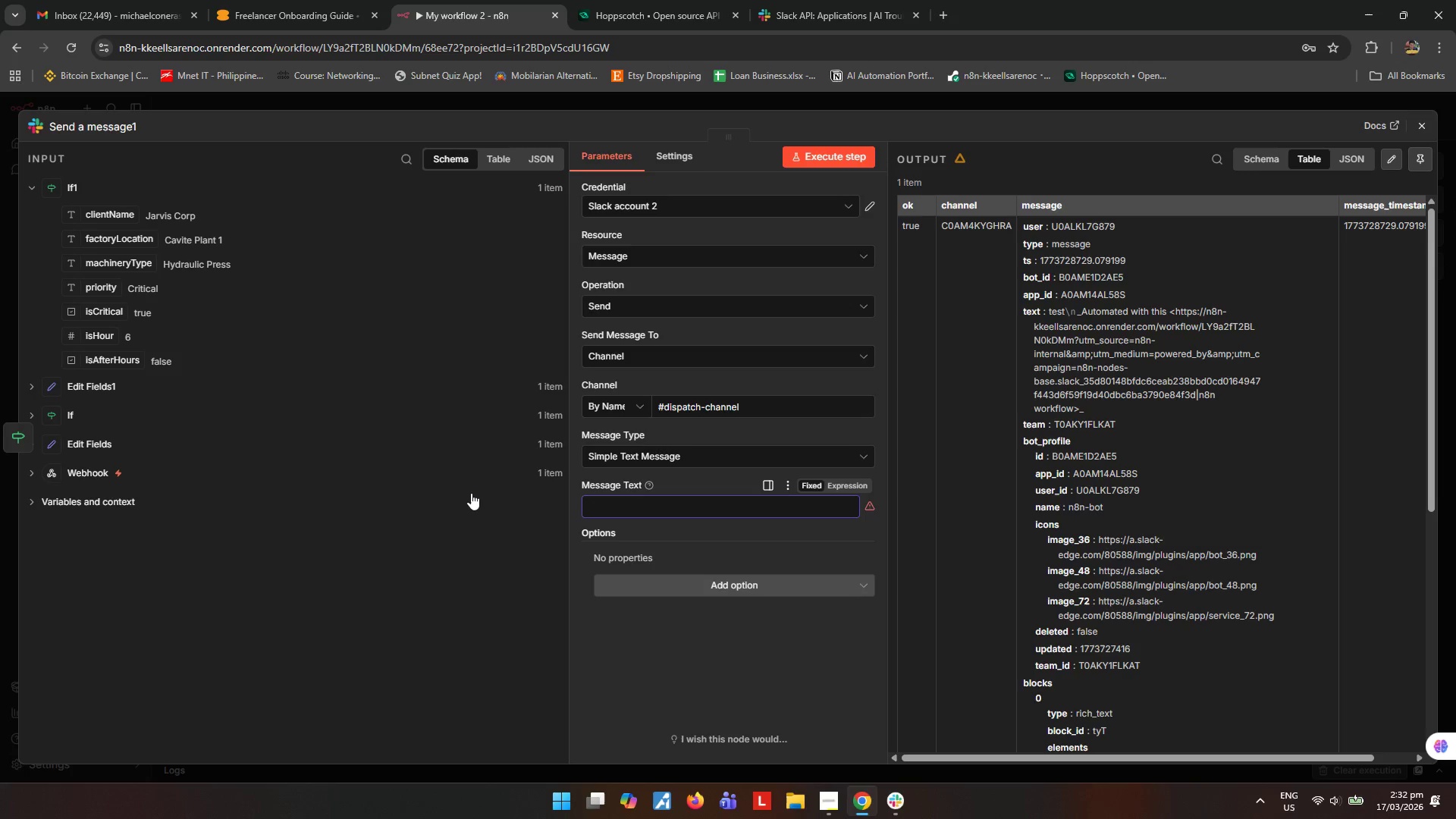 
wait(17.64)
 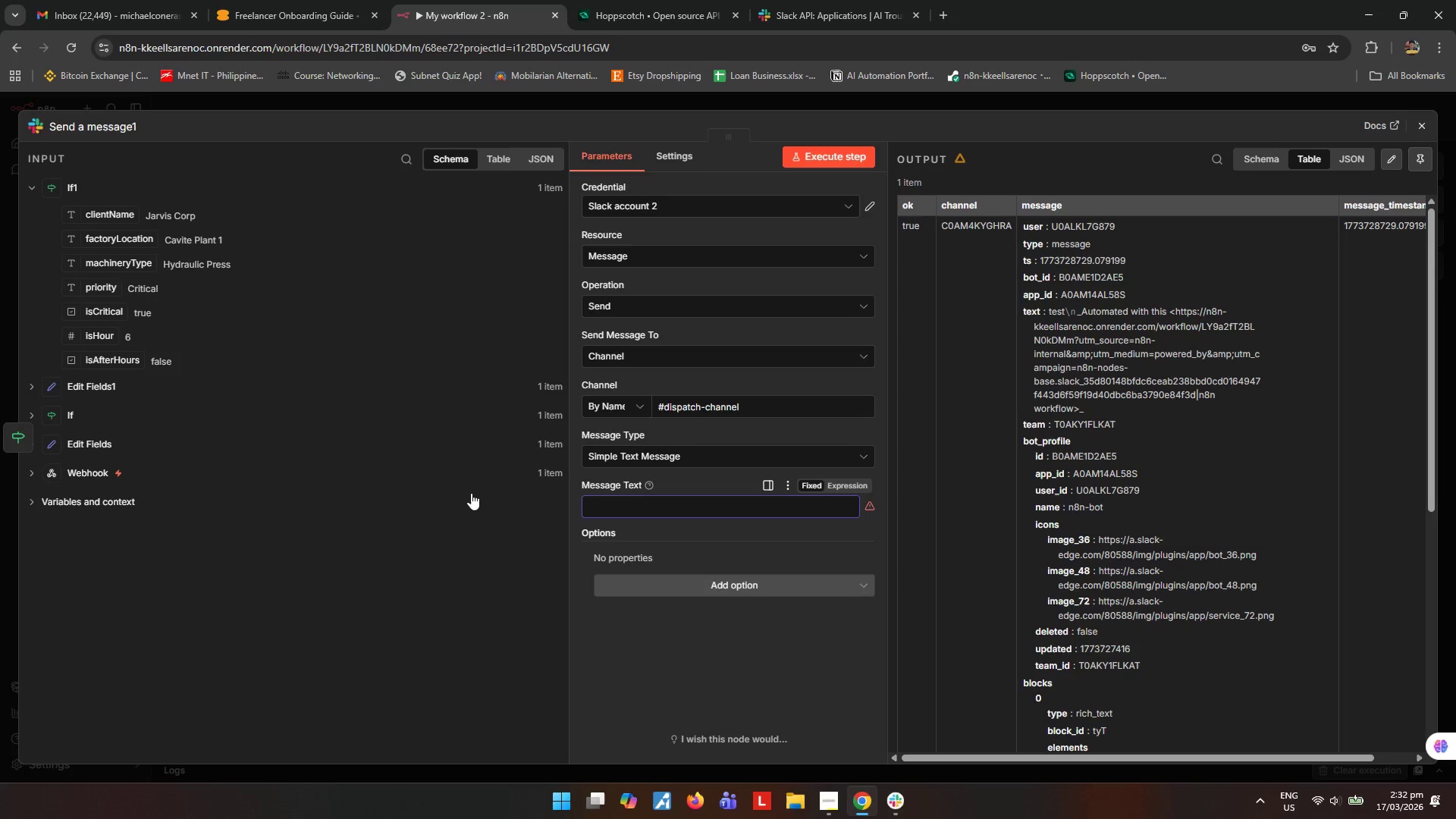 
left_click([819, 805])